 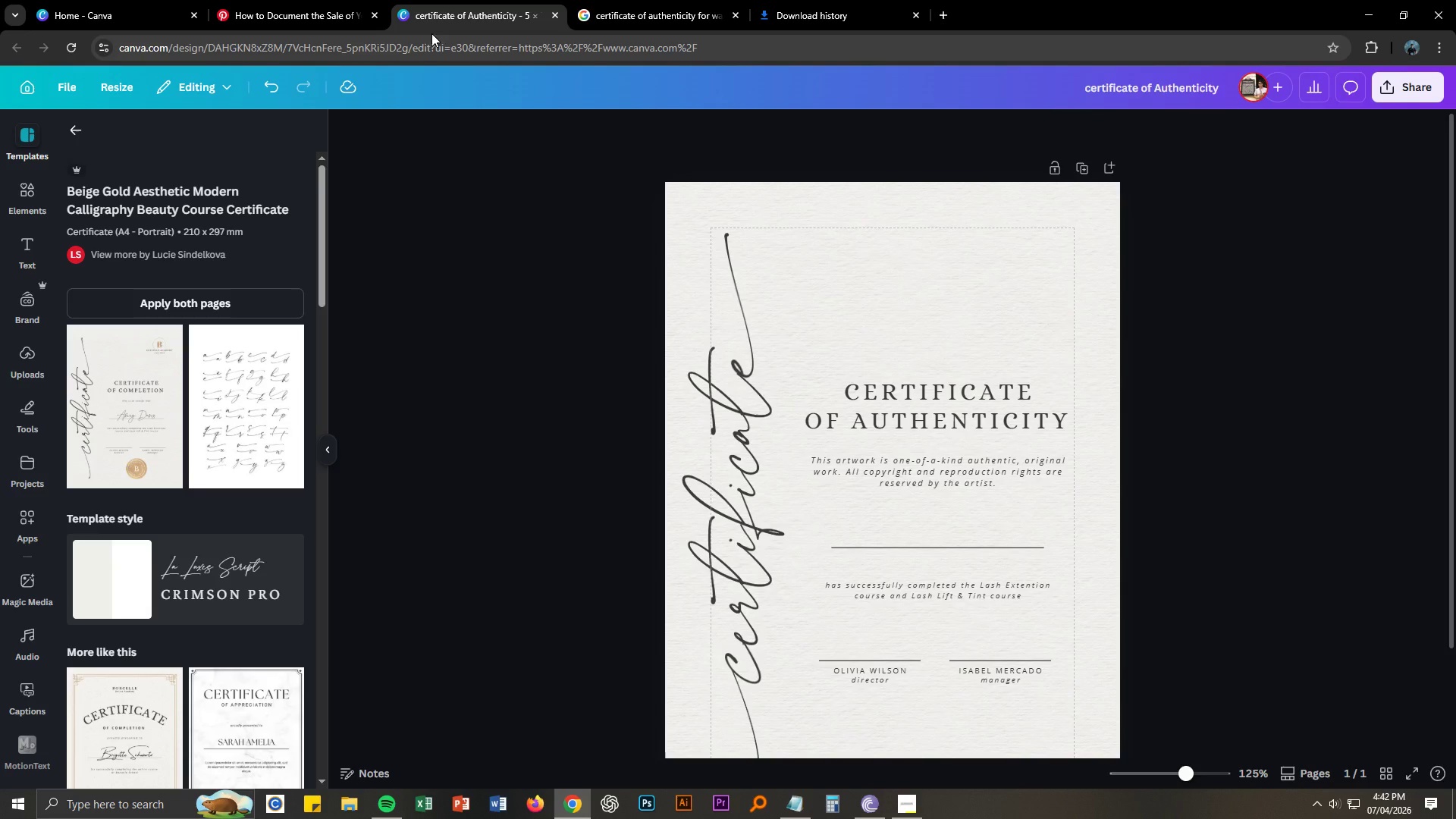 
left_click([338, 3])
 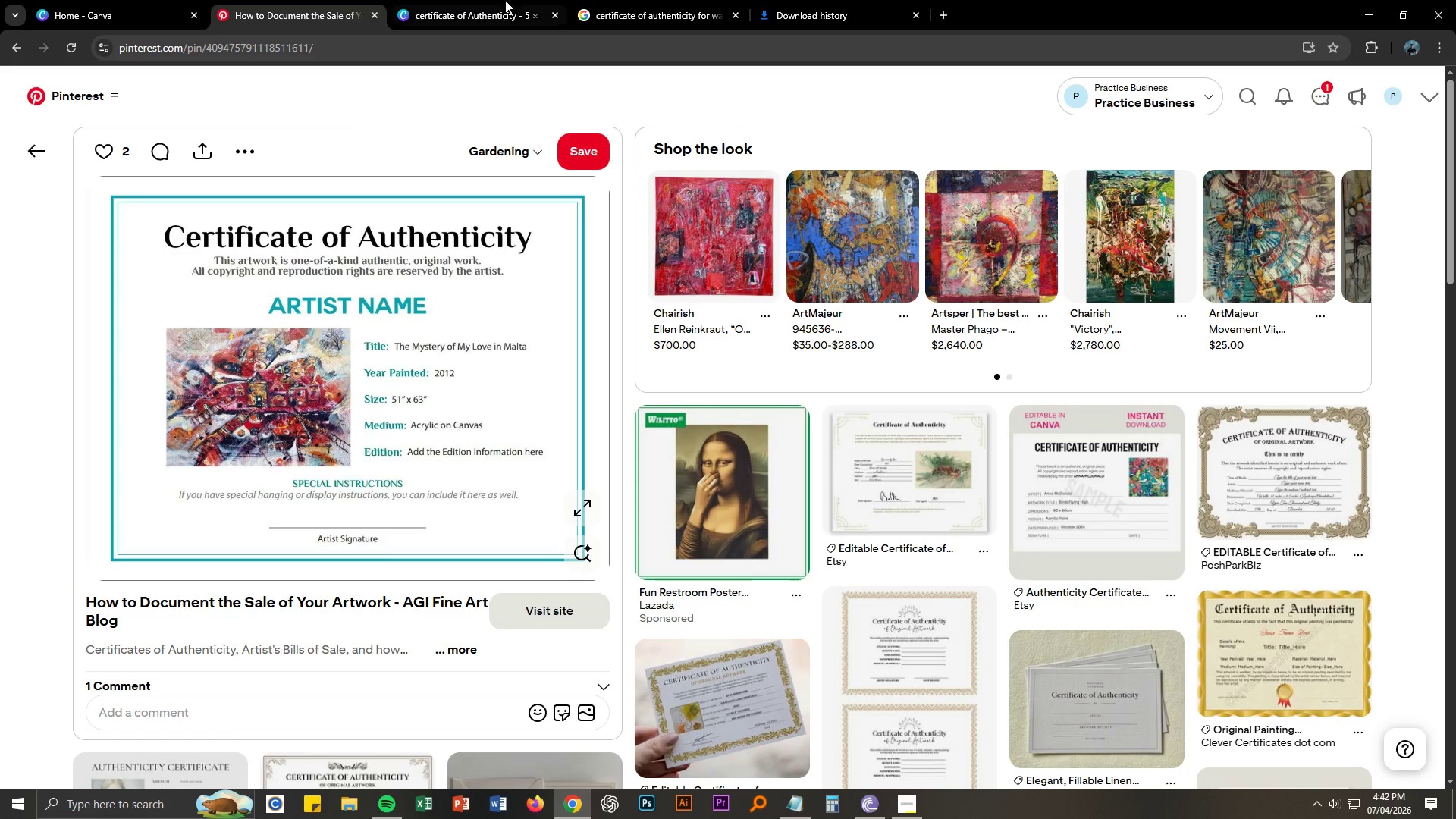 
left_click([645, 0])
 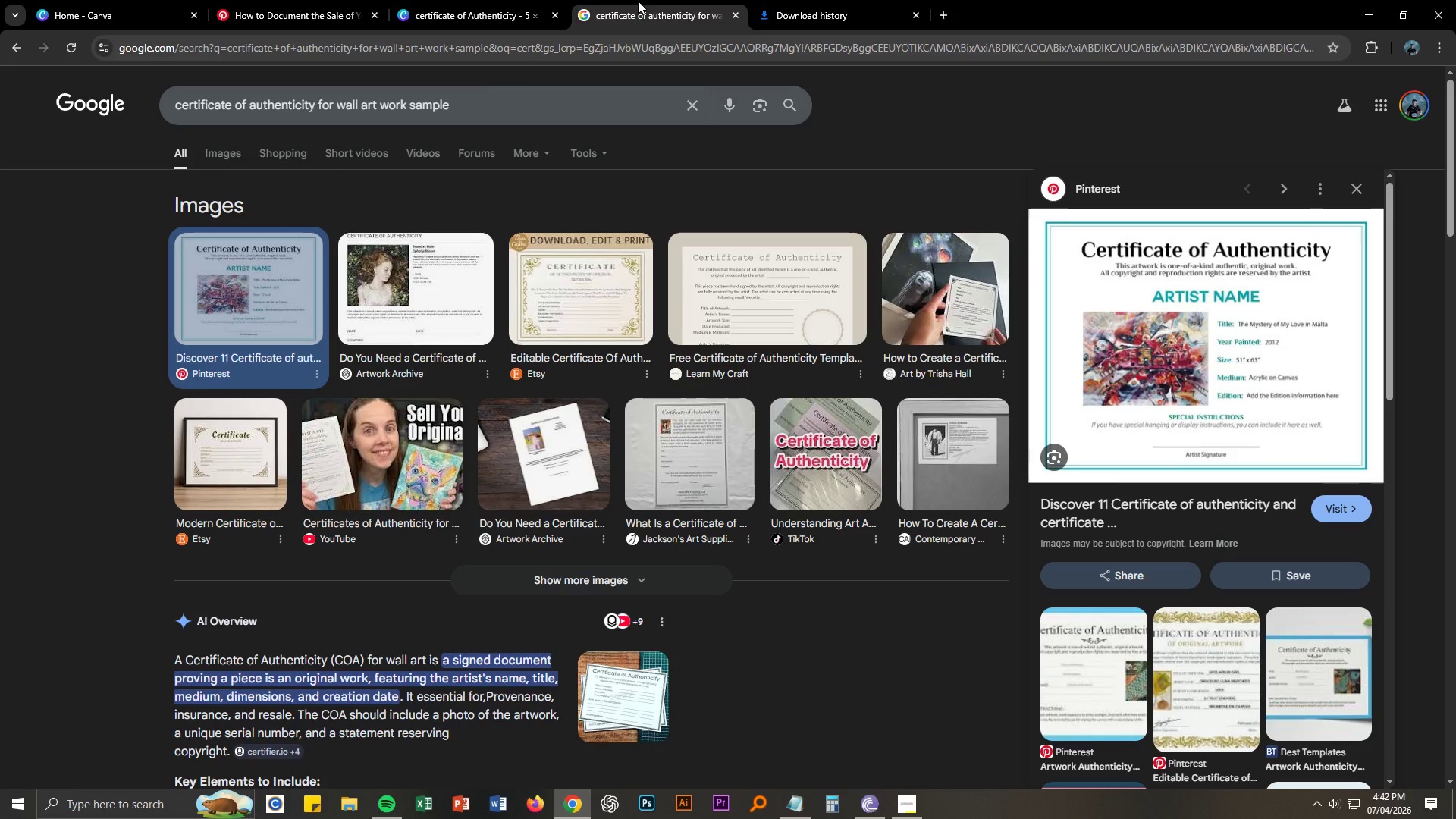 
left_click([501, 0])
 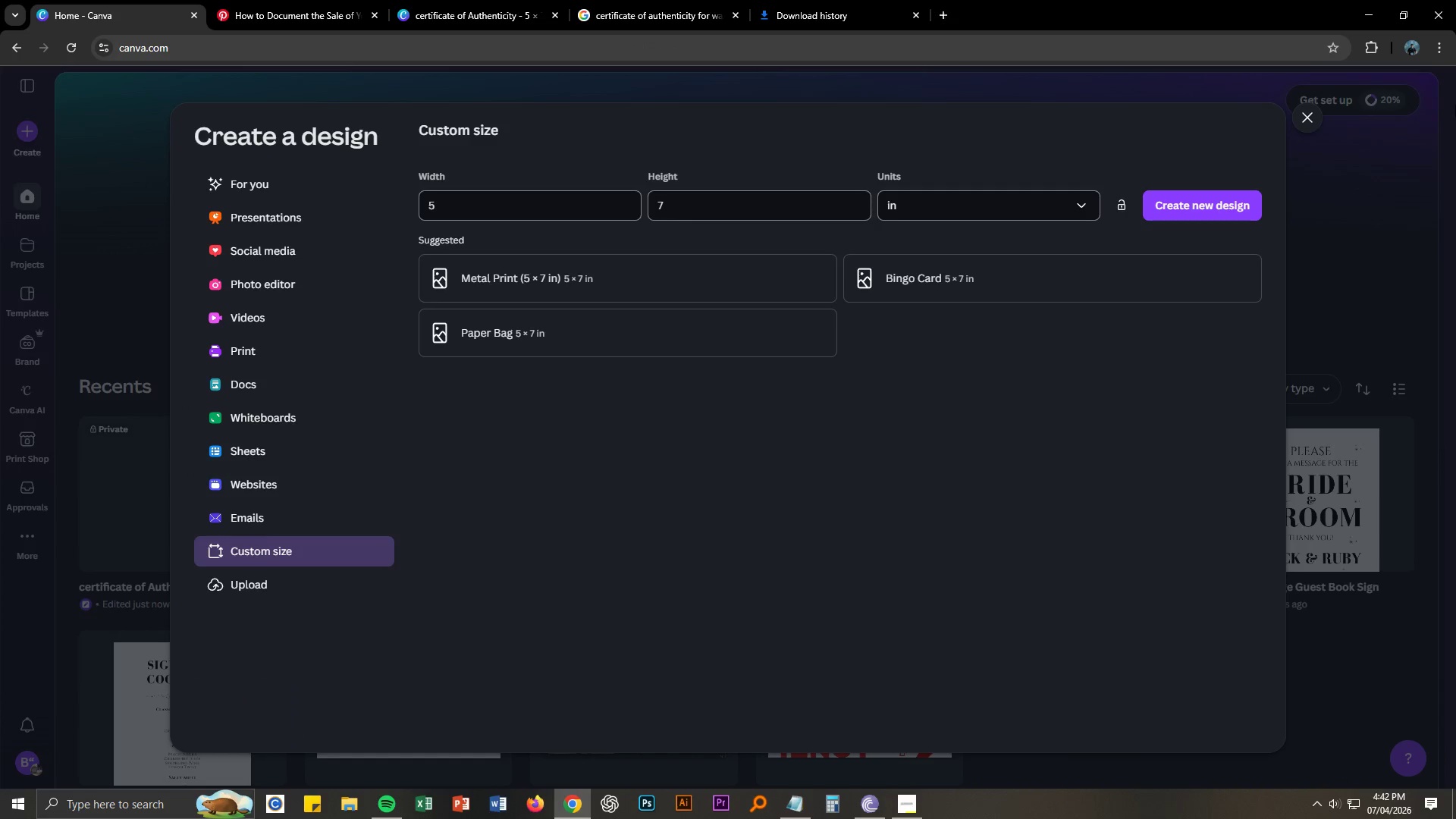 
left_click([1307, 121])
 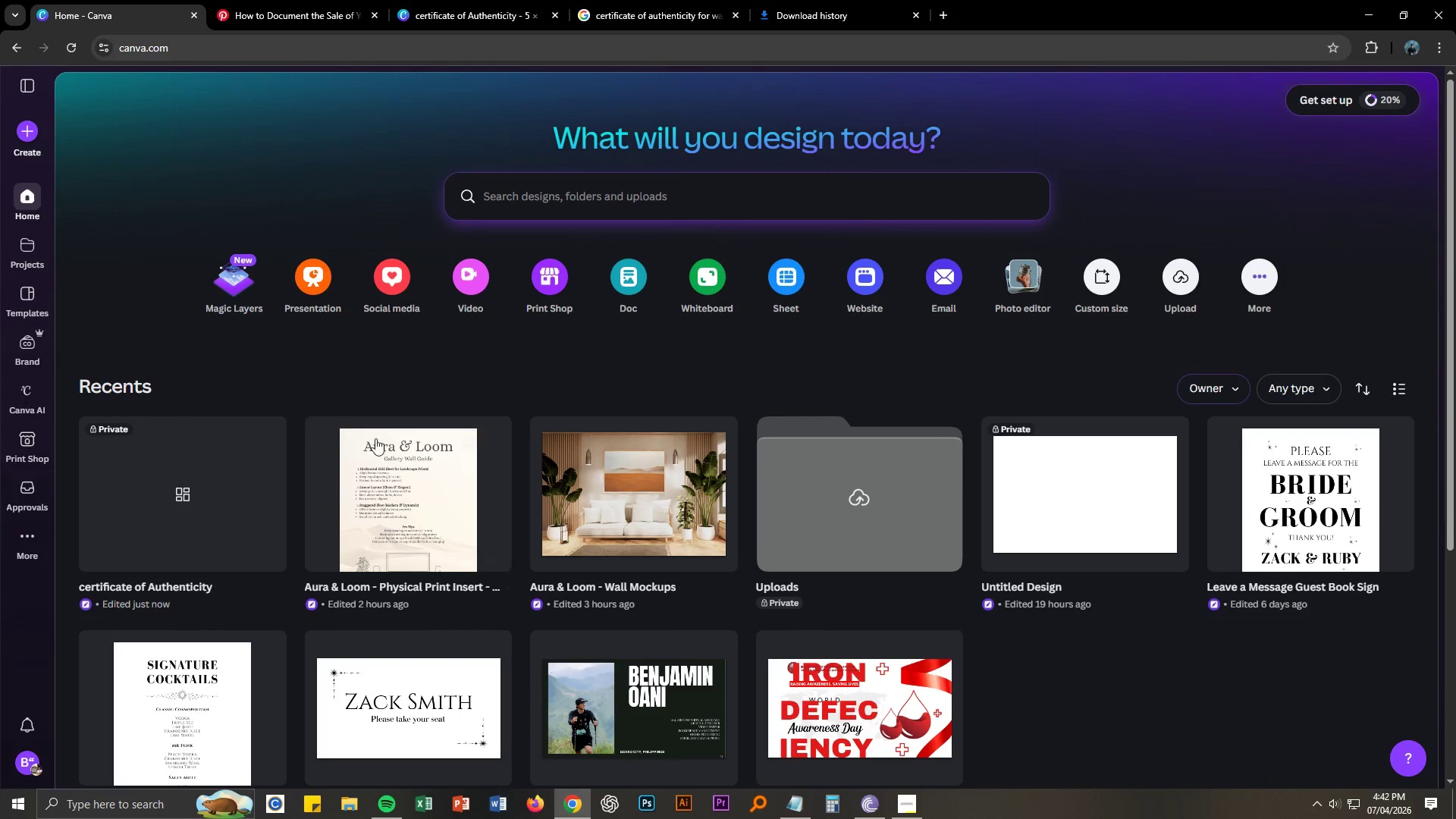 
left_click([384, 477])
 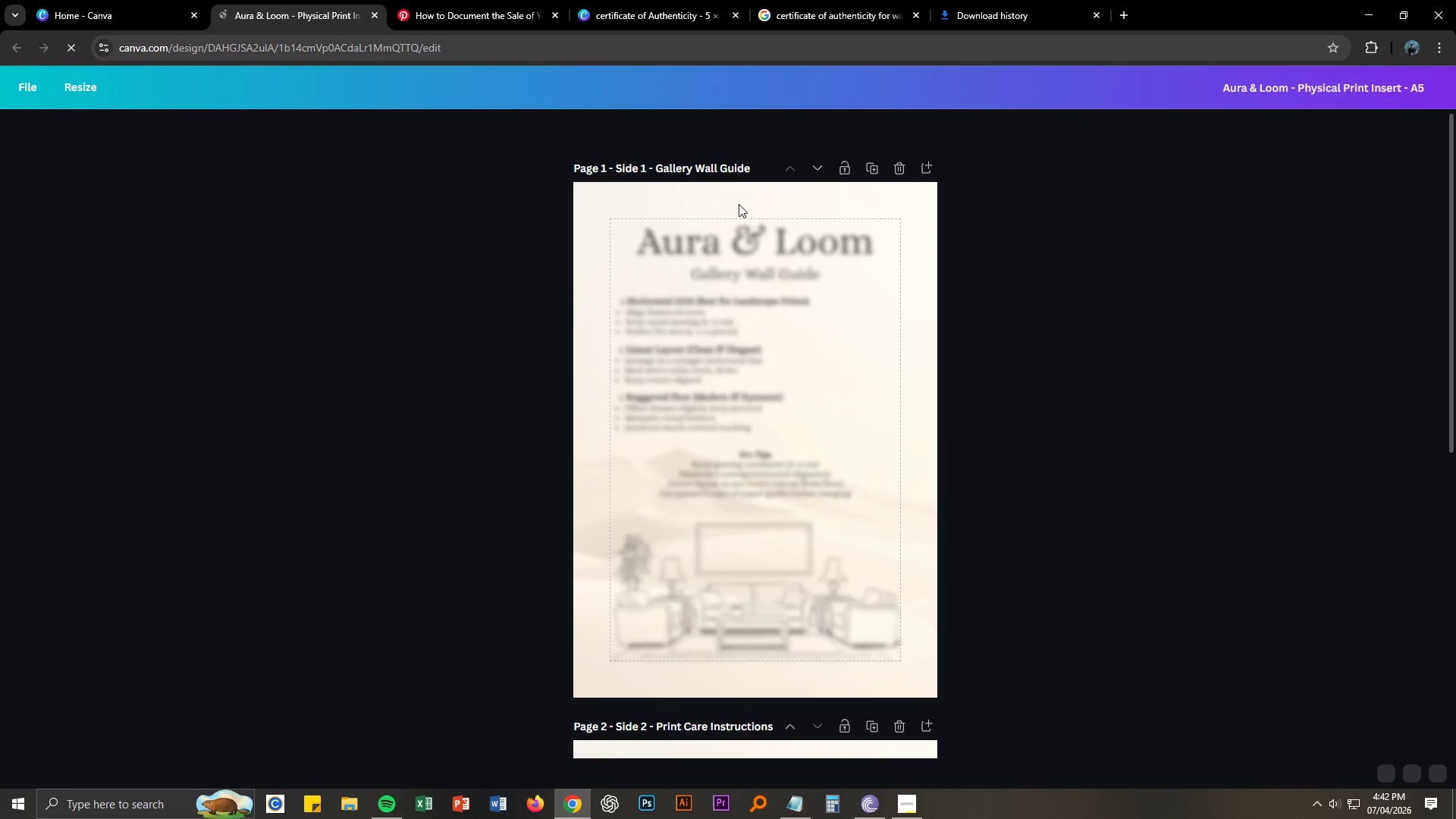 
left_click([923, 215])
 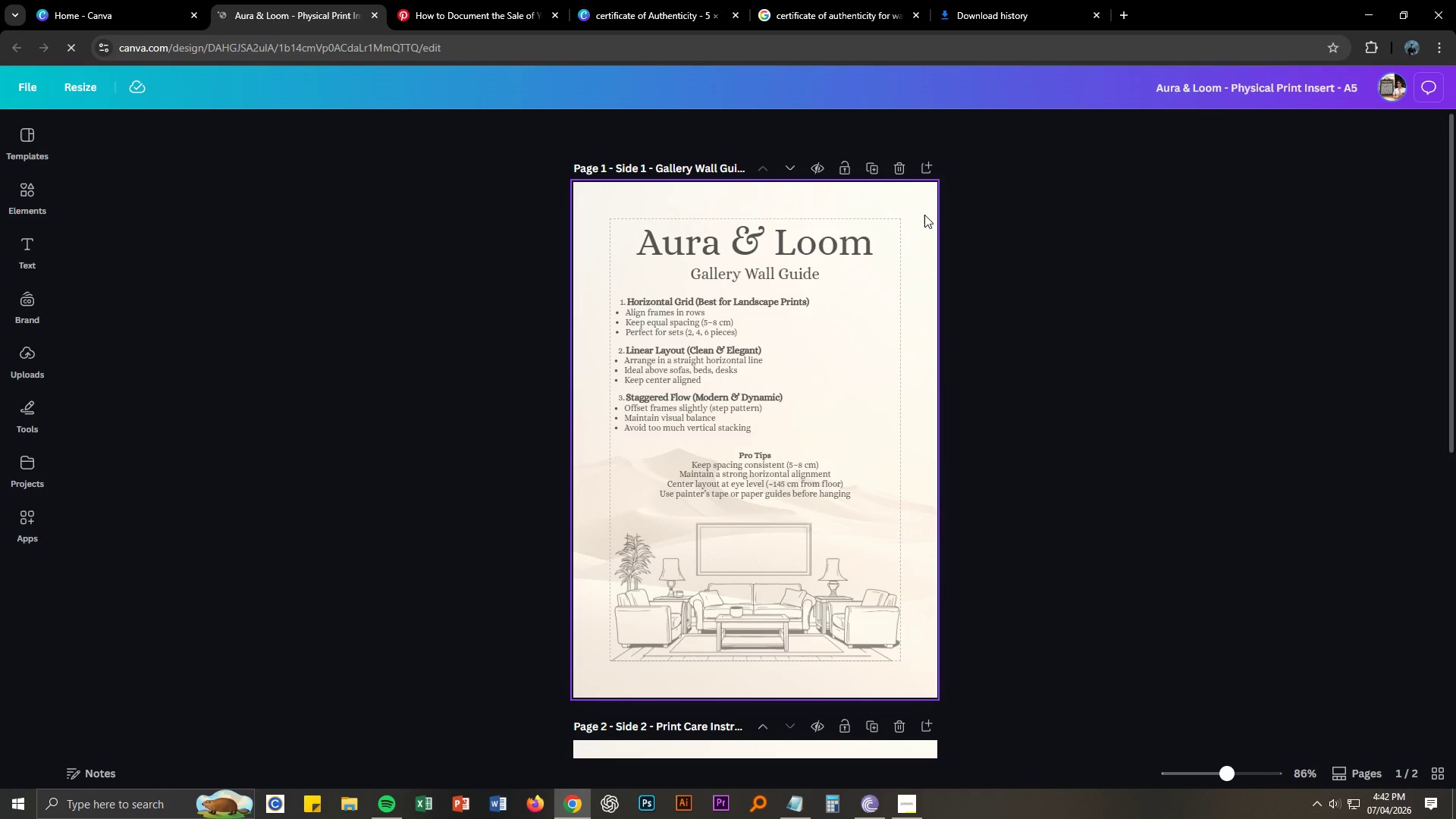 
left_click([924, 215])
 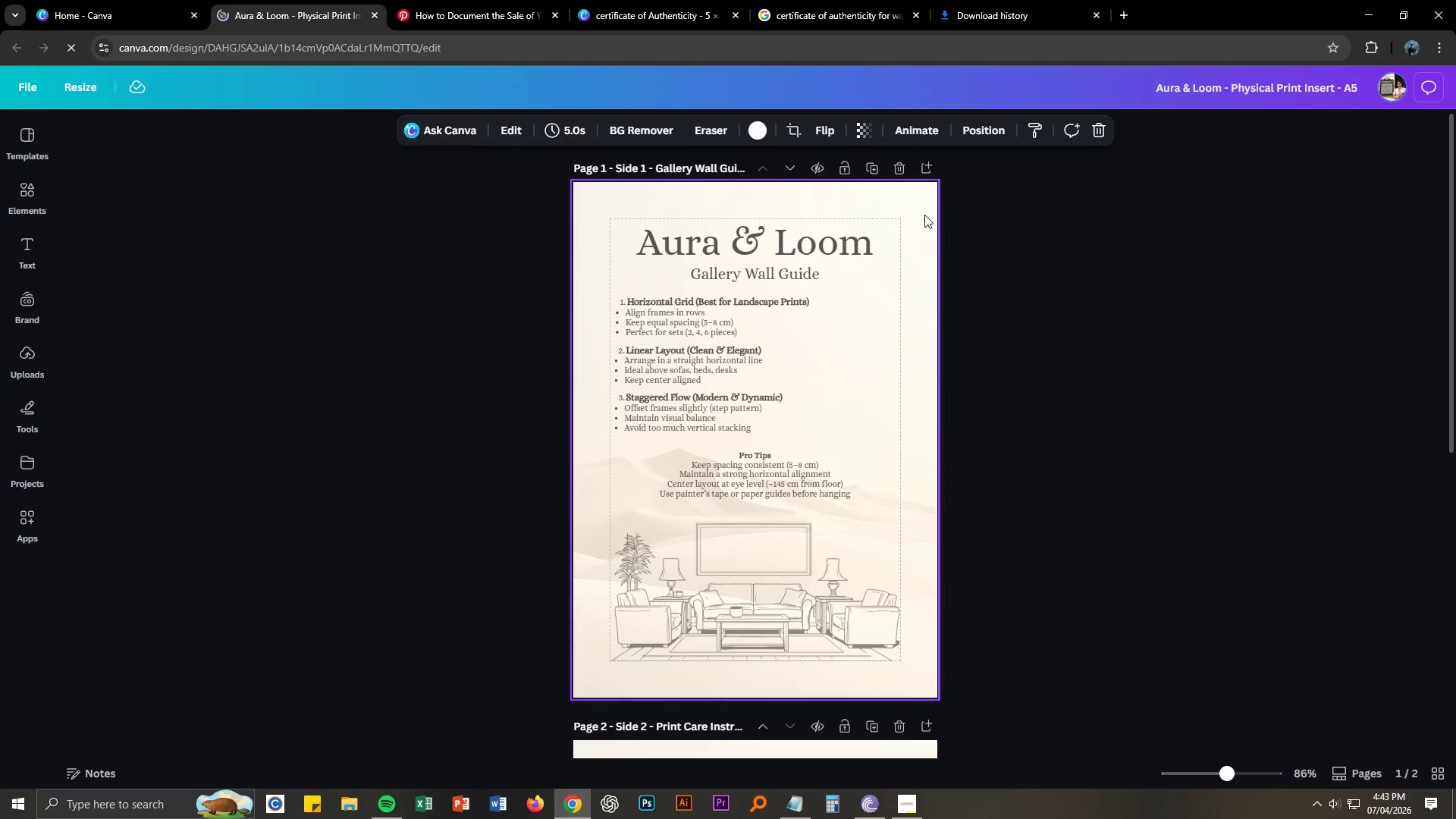 
key(Control+C)
 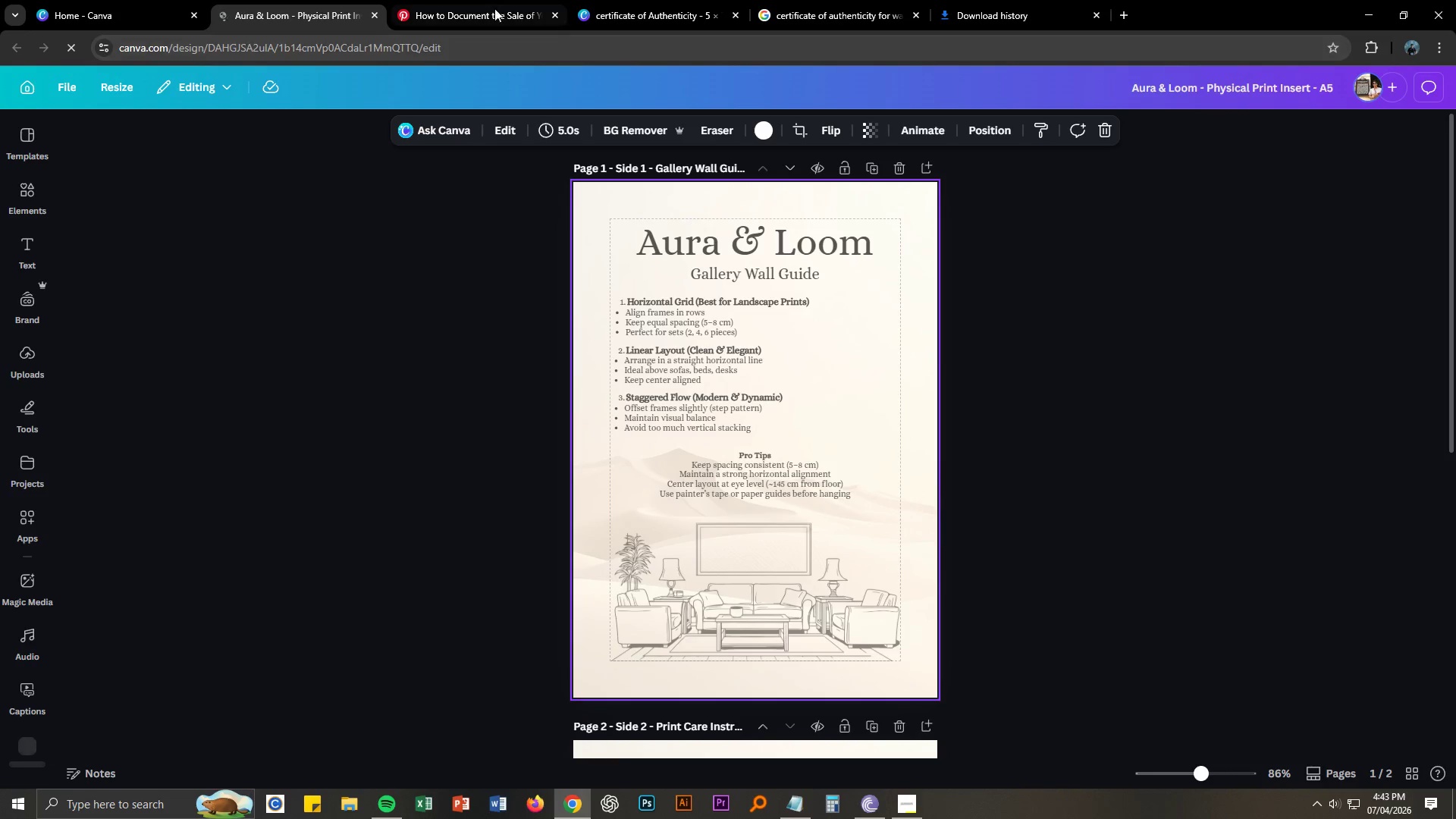 
left_click([492, 5])
 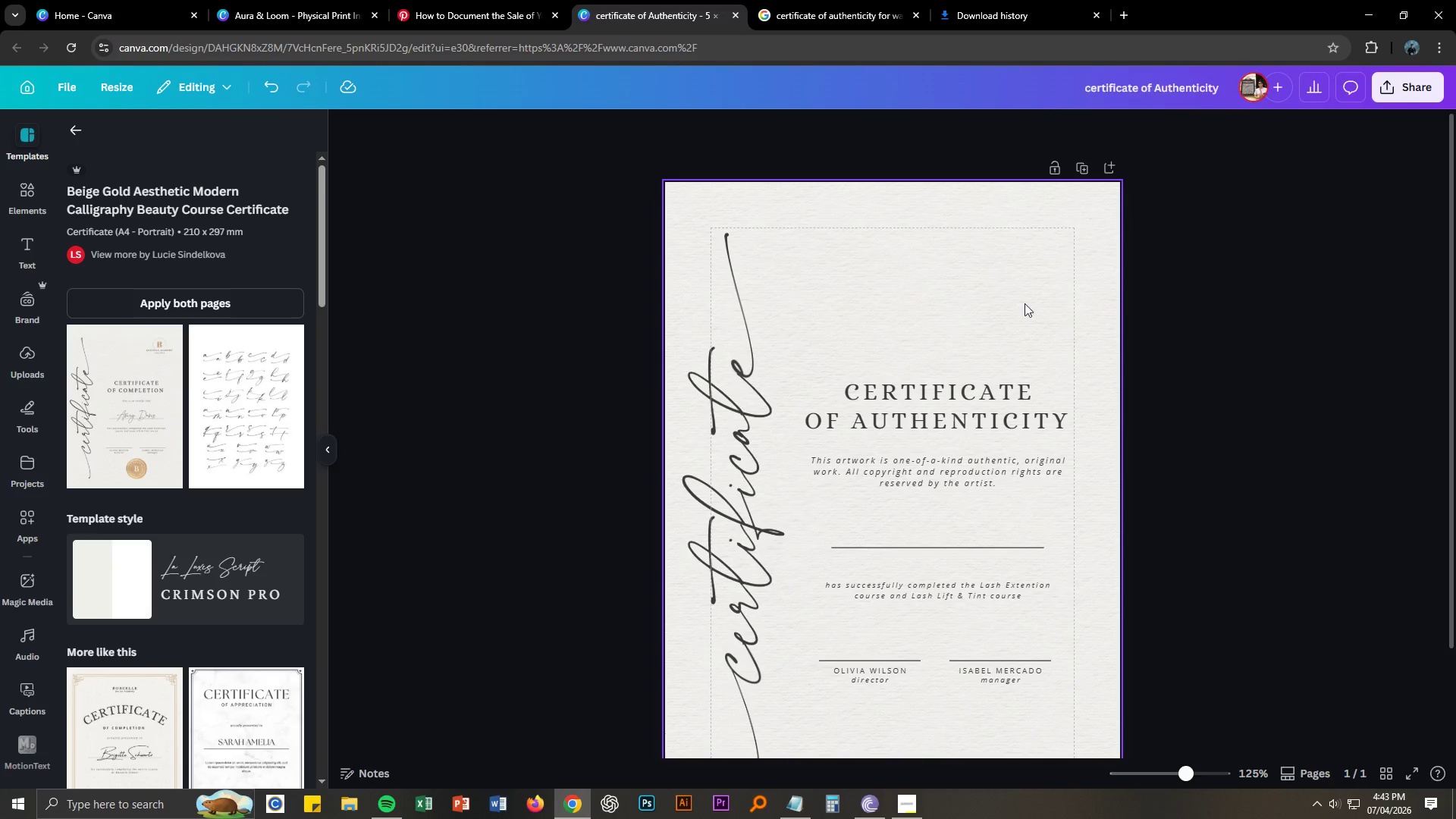 
key(Control+ControlLeft)
 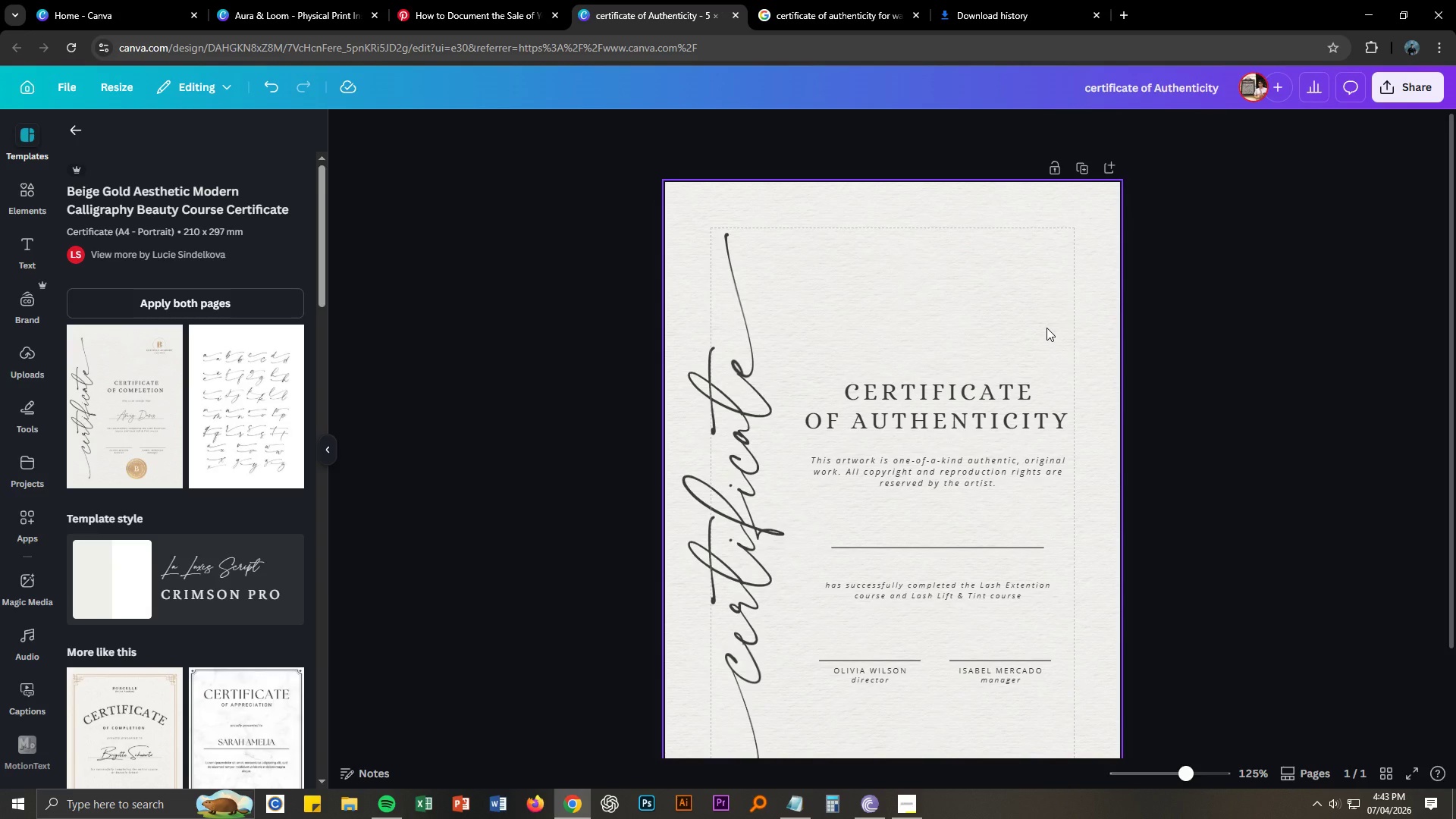 
key(Control+V)
 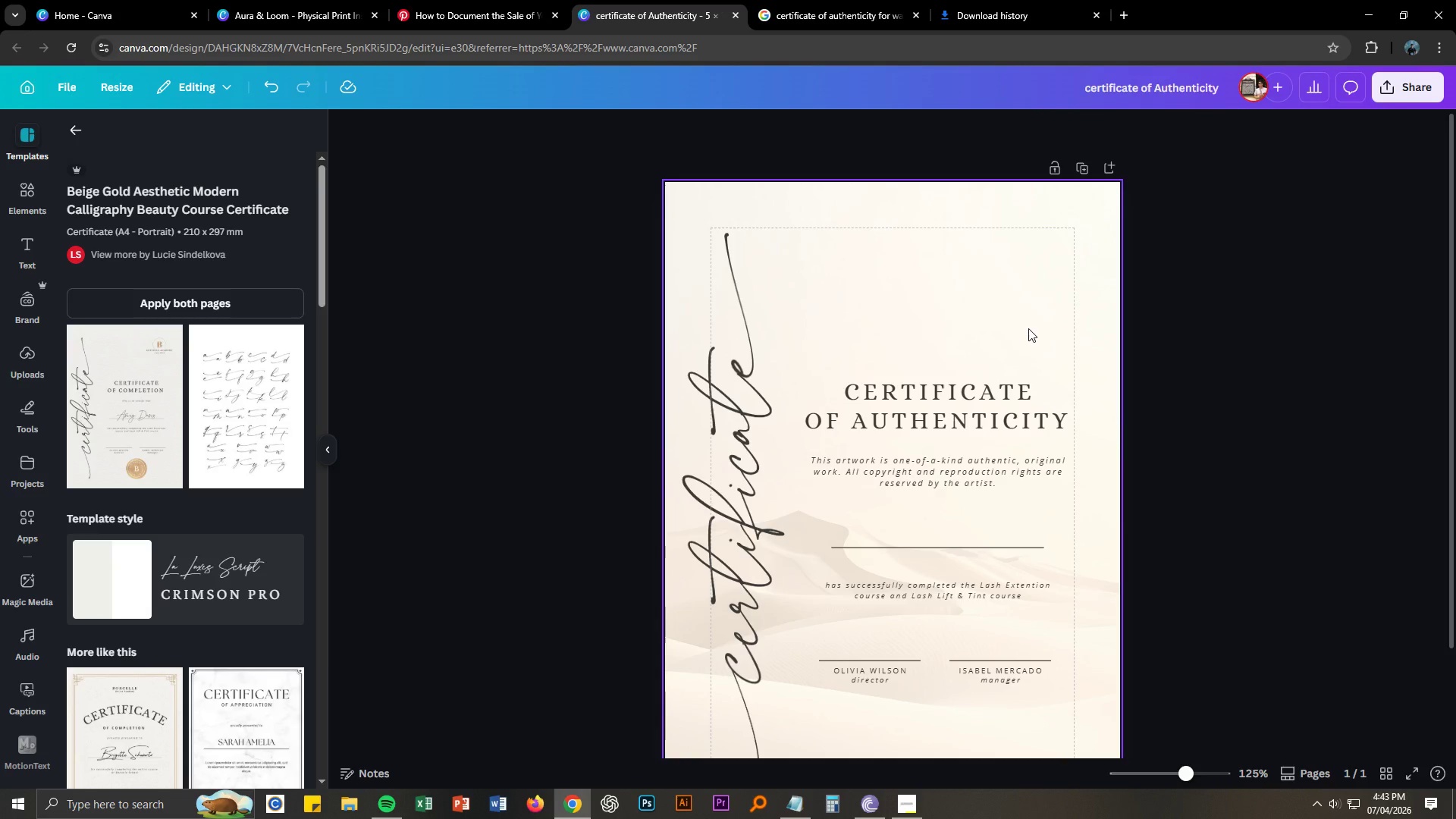 
left_click([1134, 328])
 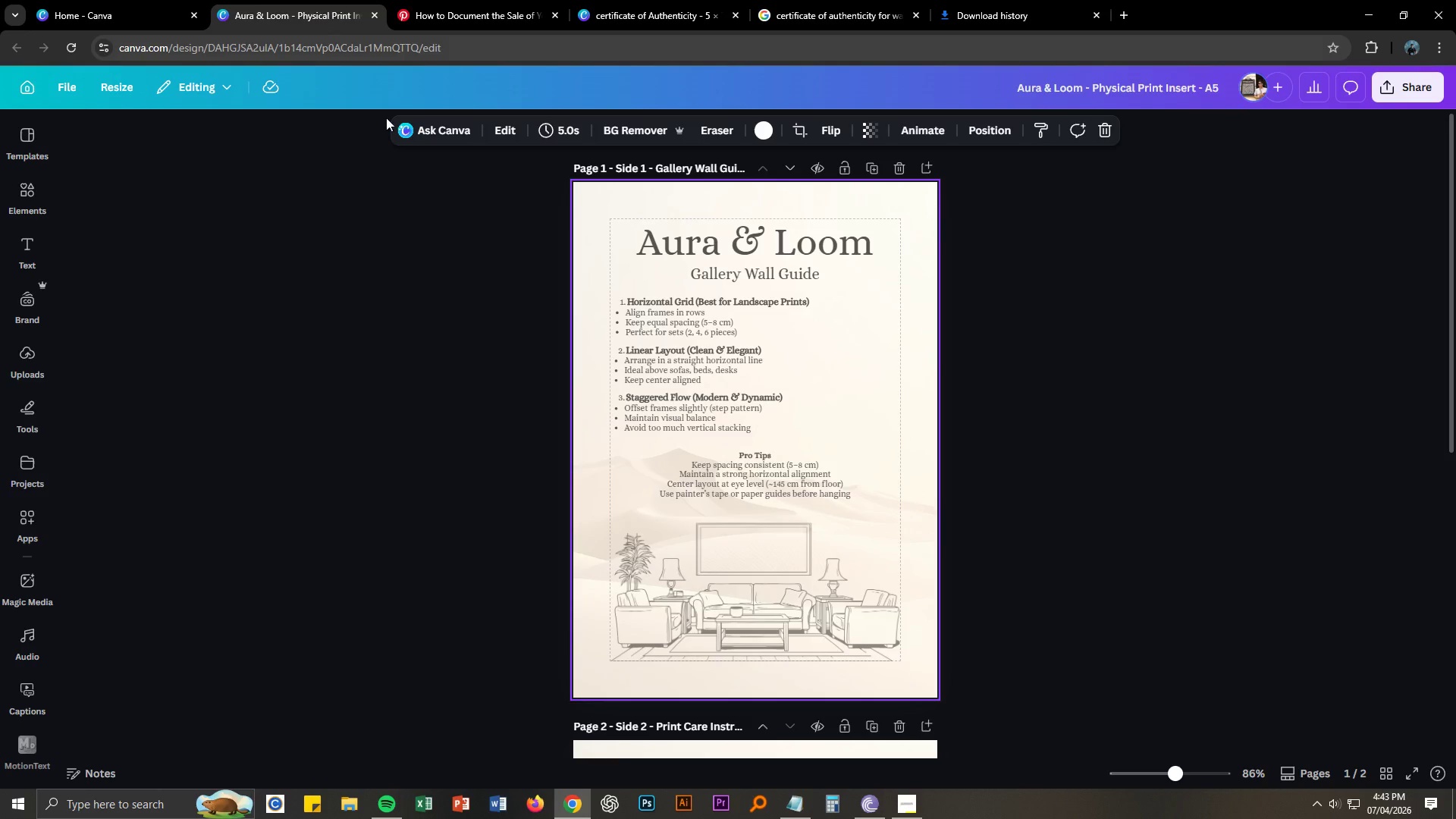 
left_click_drag(start_coordinate=[630, 15], to_coordinate=[463, 15])
 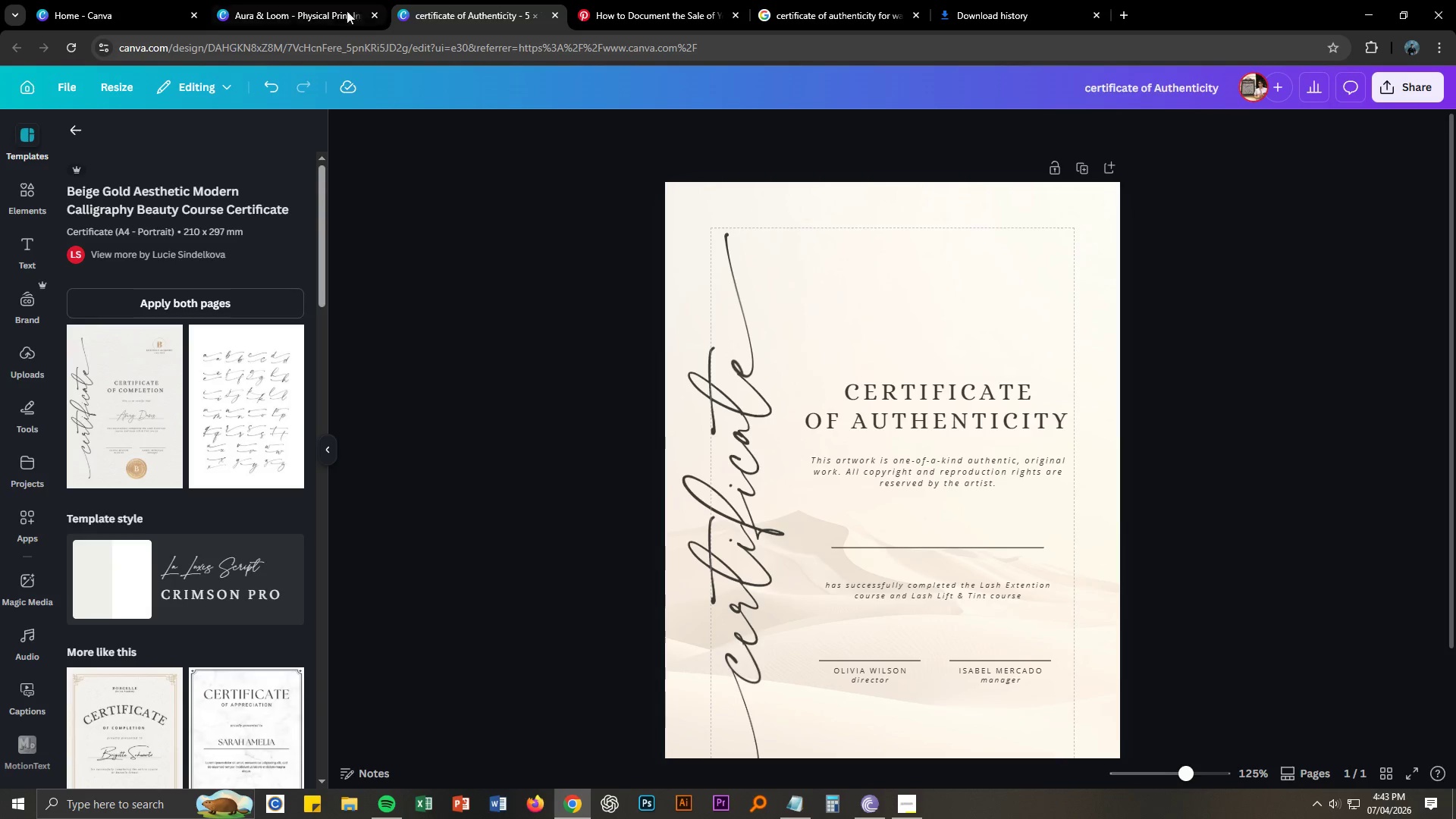 
left_click([340, 9])
 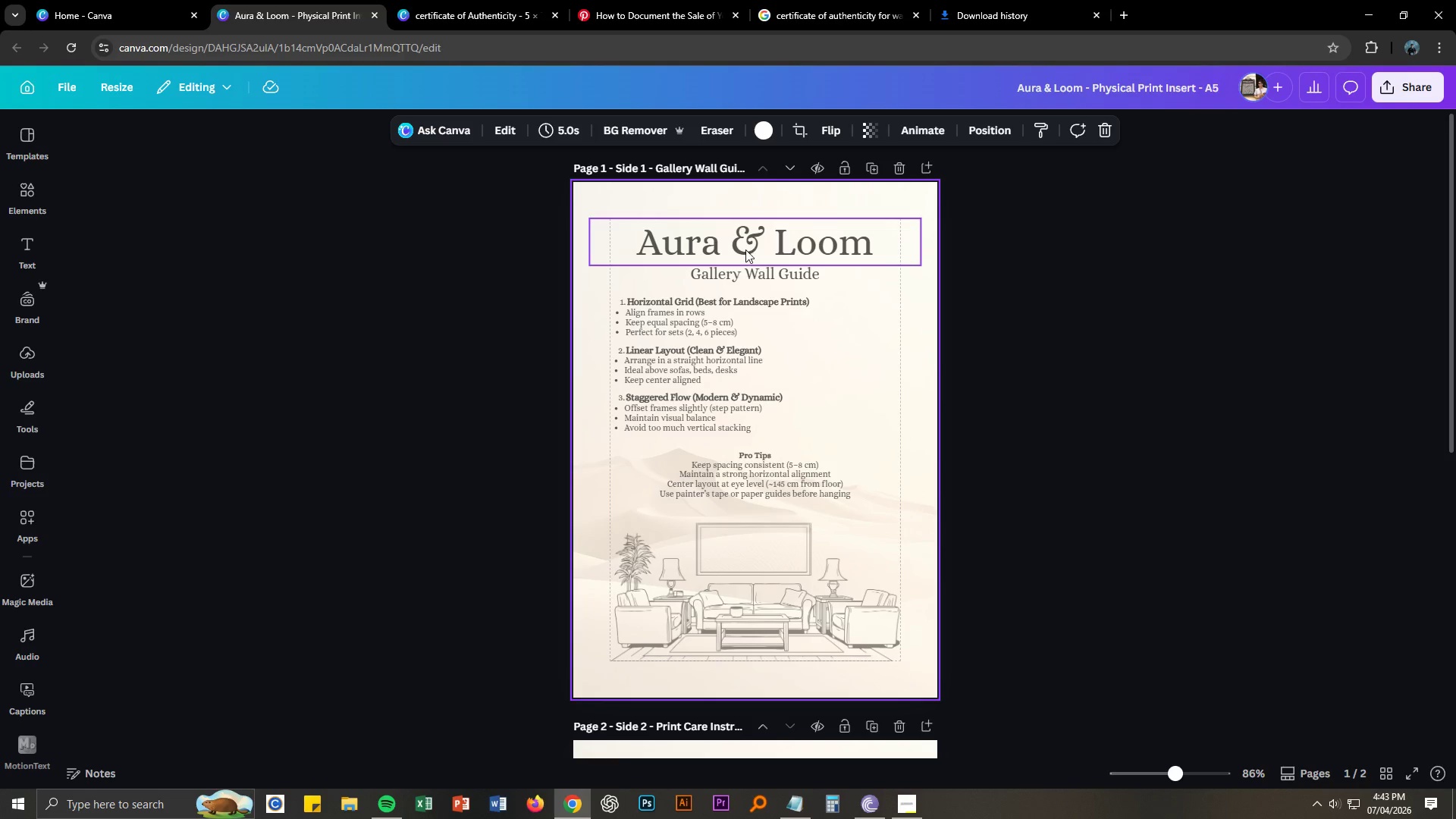 
left_click([745, 249])
 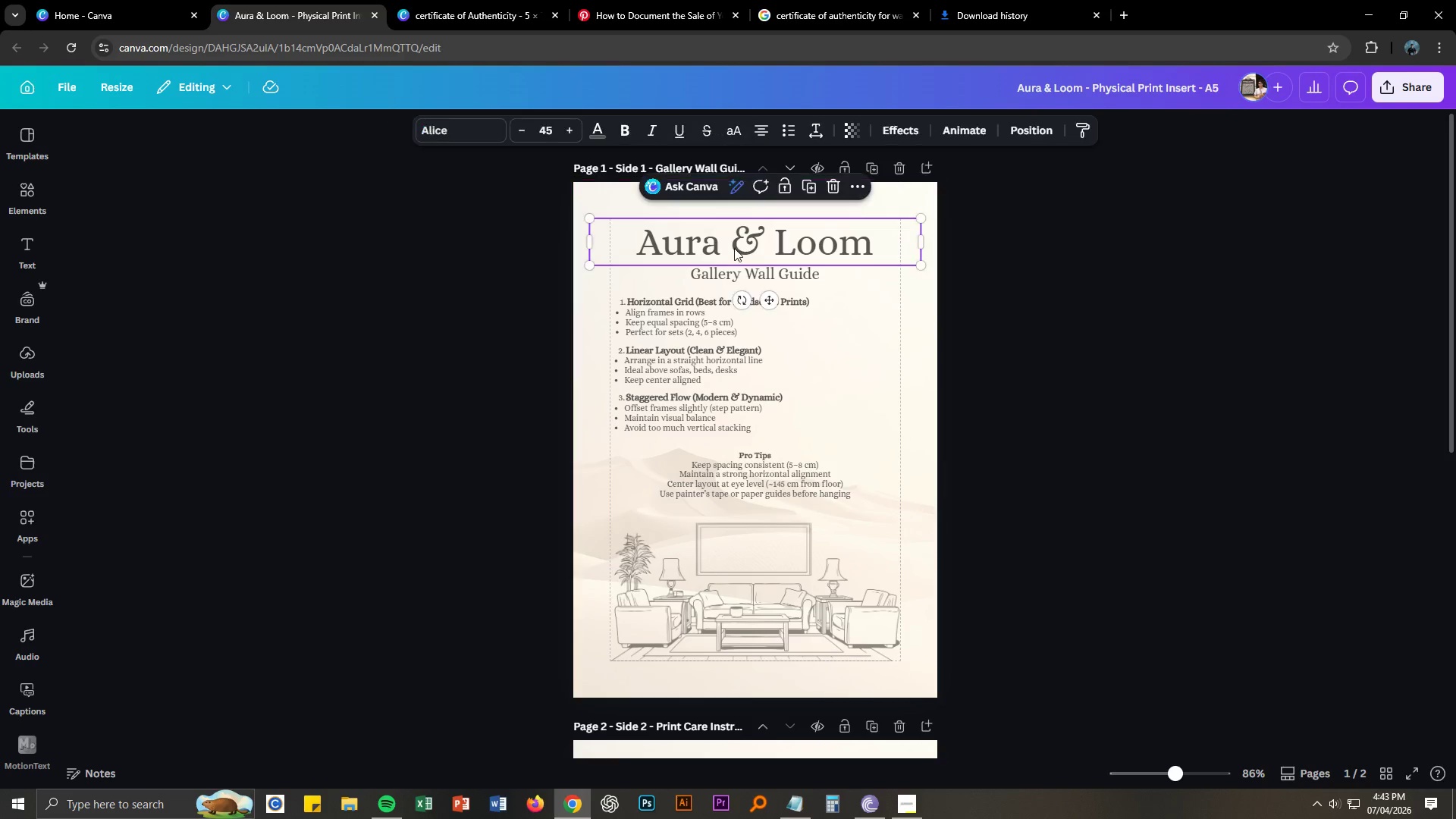 
key(Control+ControlLeft)
 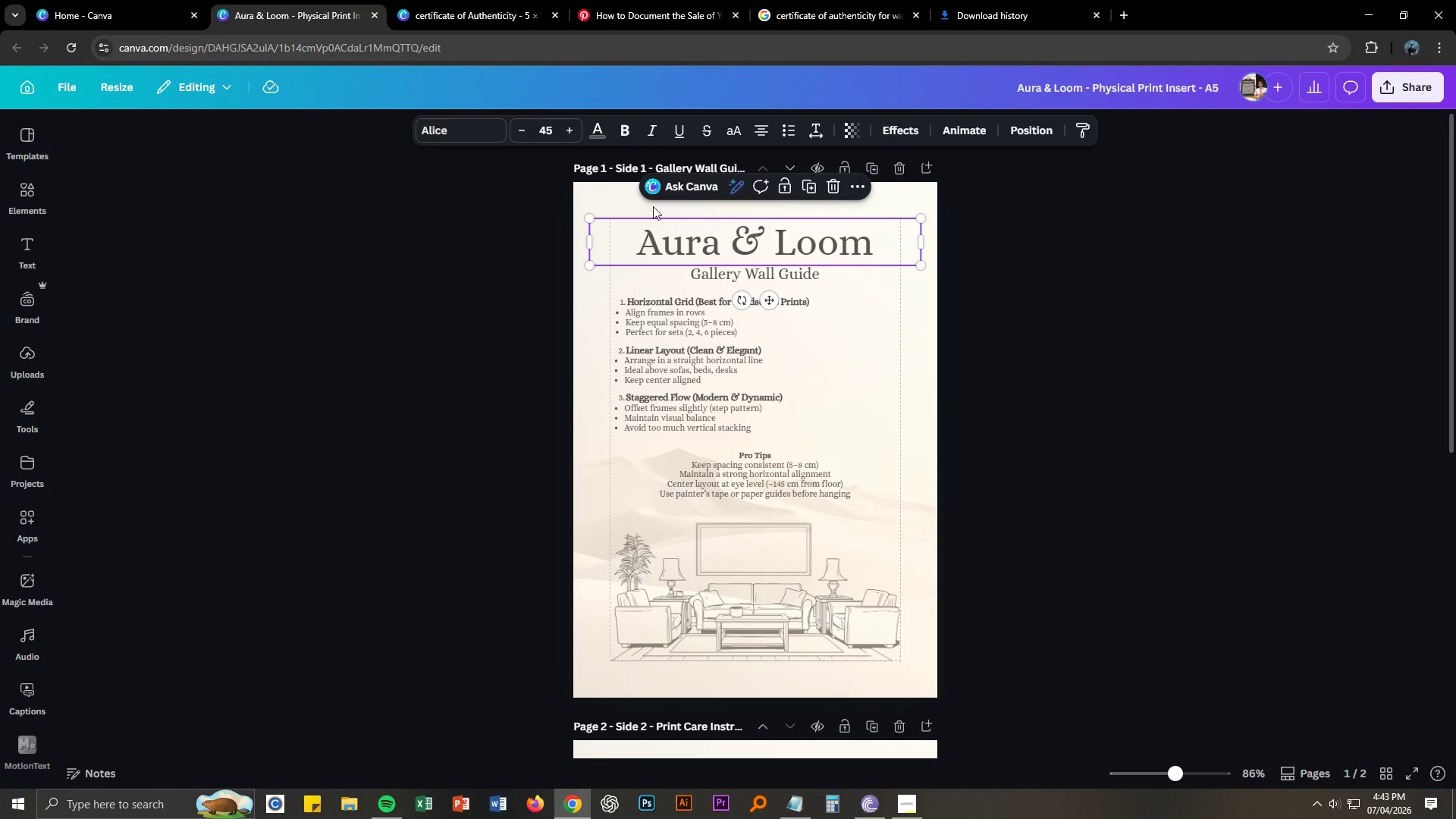 
key(Control+C)
 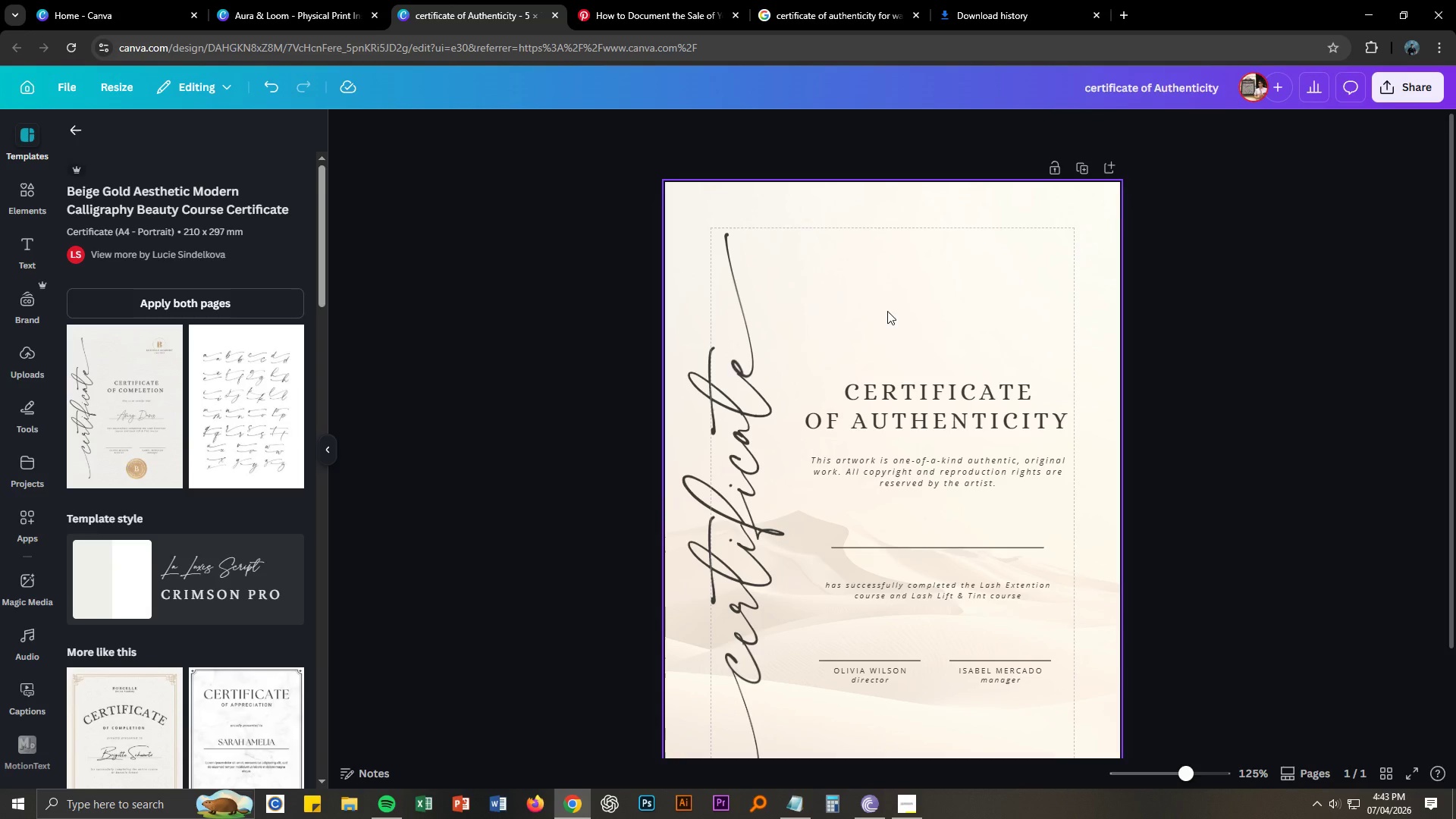 
left_click([888, 312])
 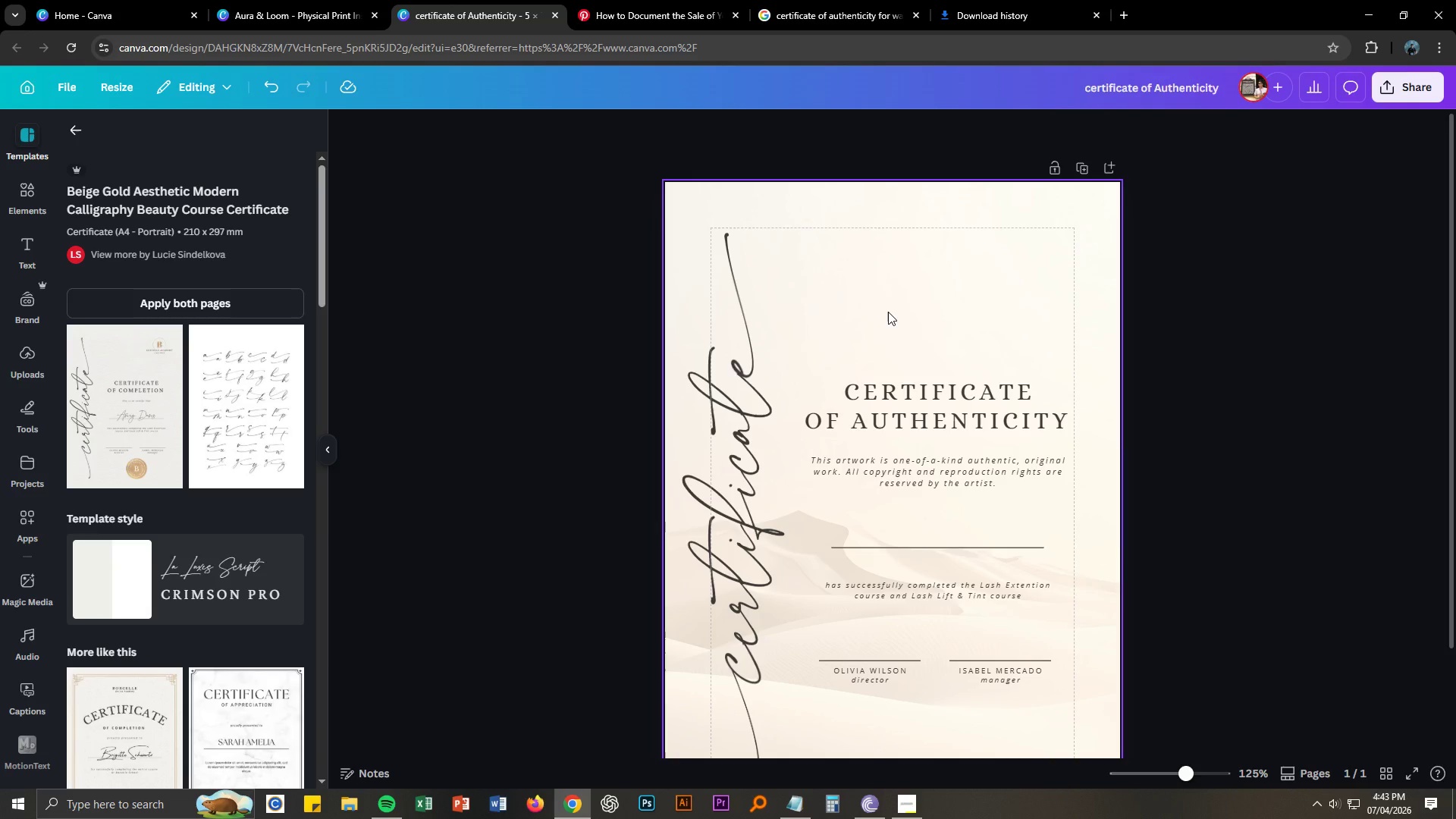 
key(Control+ControlLeft)
 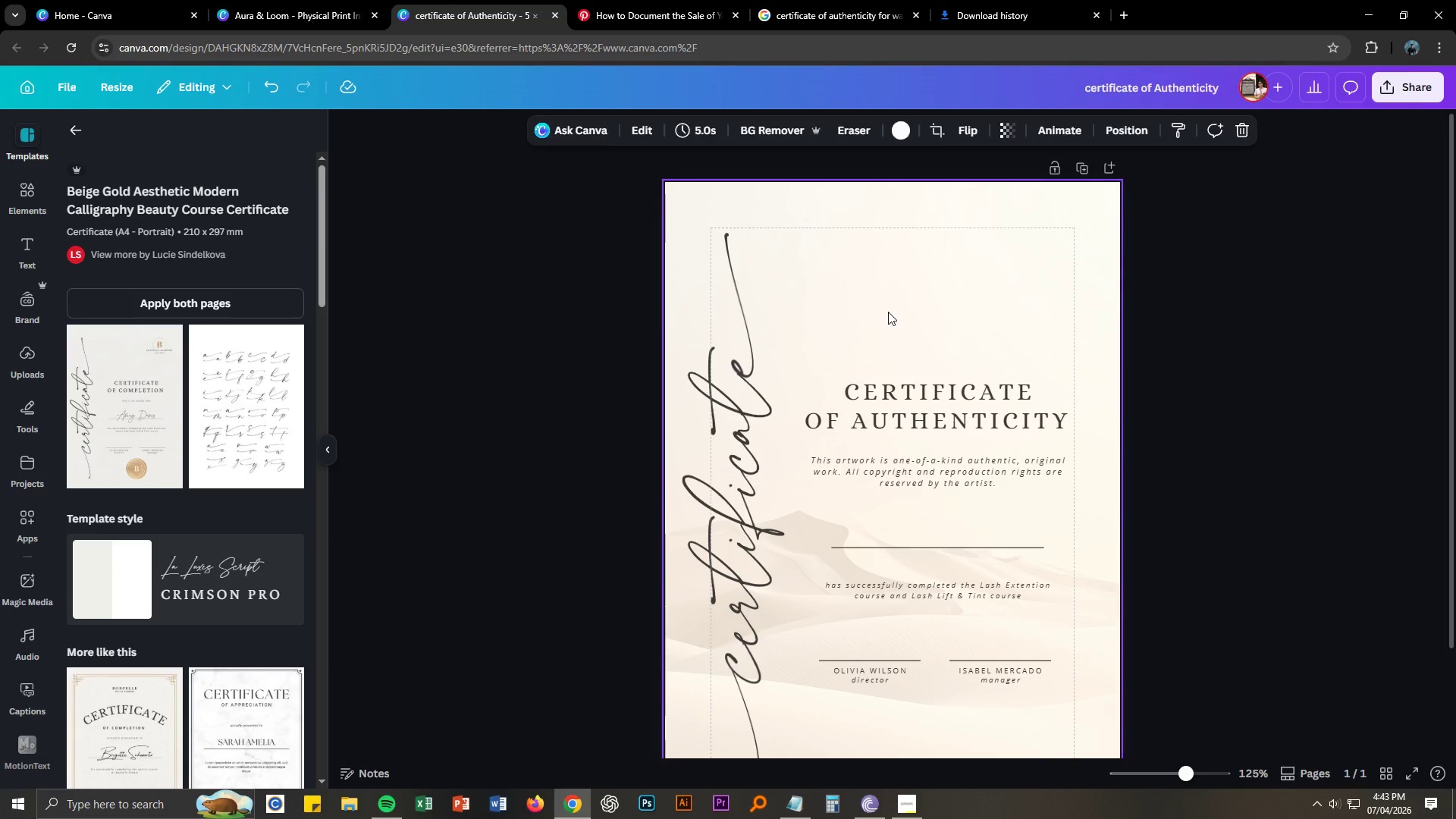 
key(Control+V)
 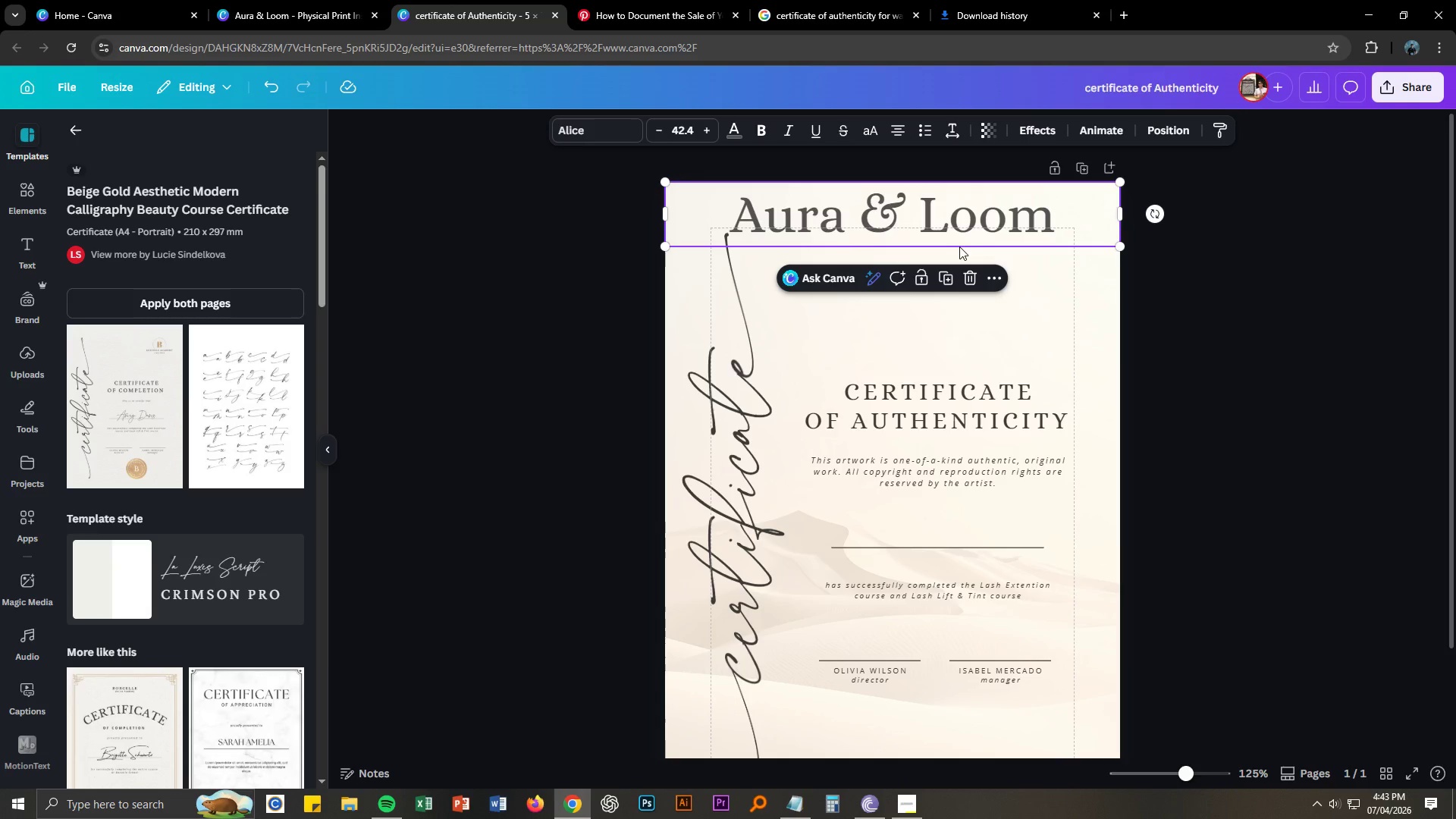 
left_click_drag(start_coordinate=[974, 233], to_coordinate=[988, 302])
 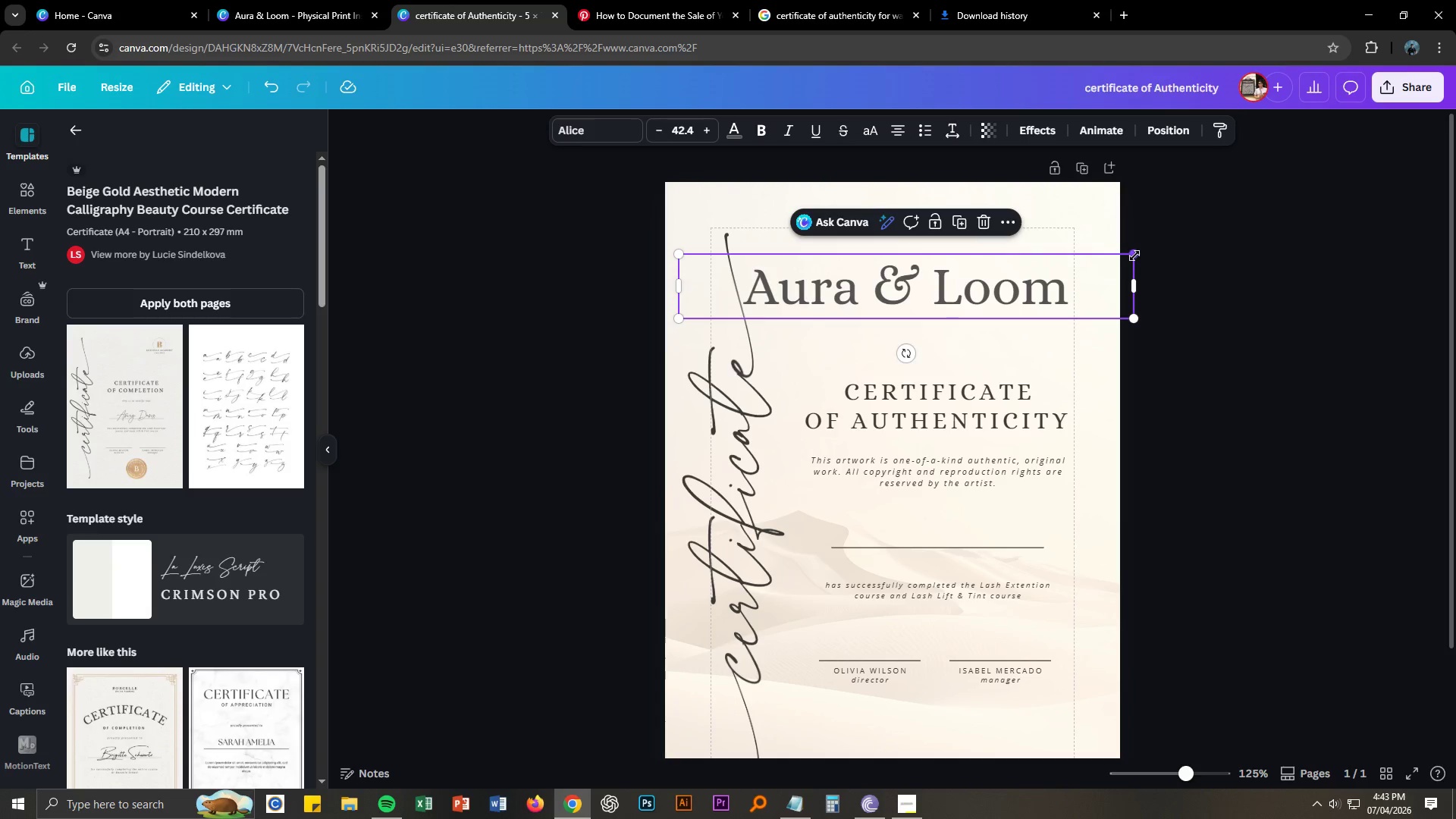 
left_click_drag(start_coordinate=[1133, 254], to_coordinate=[1075, 276])
 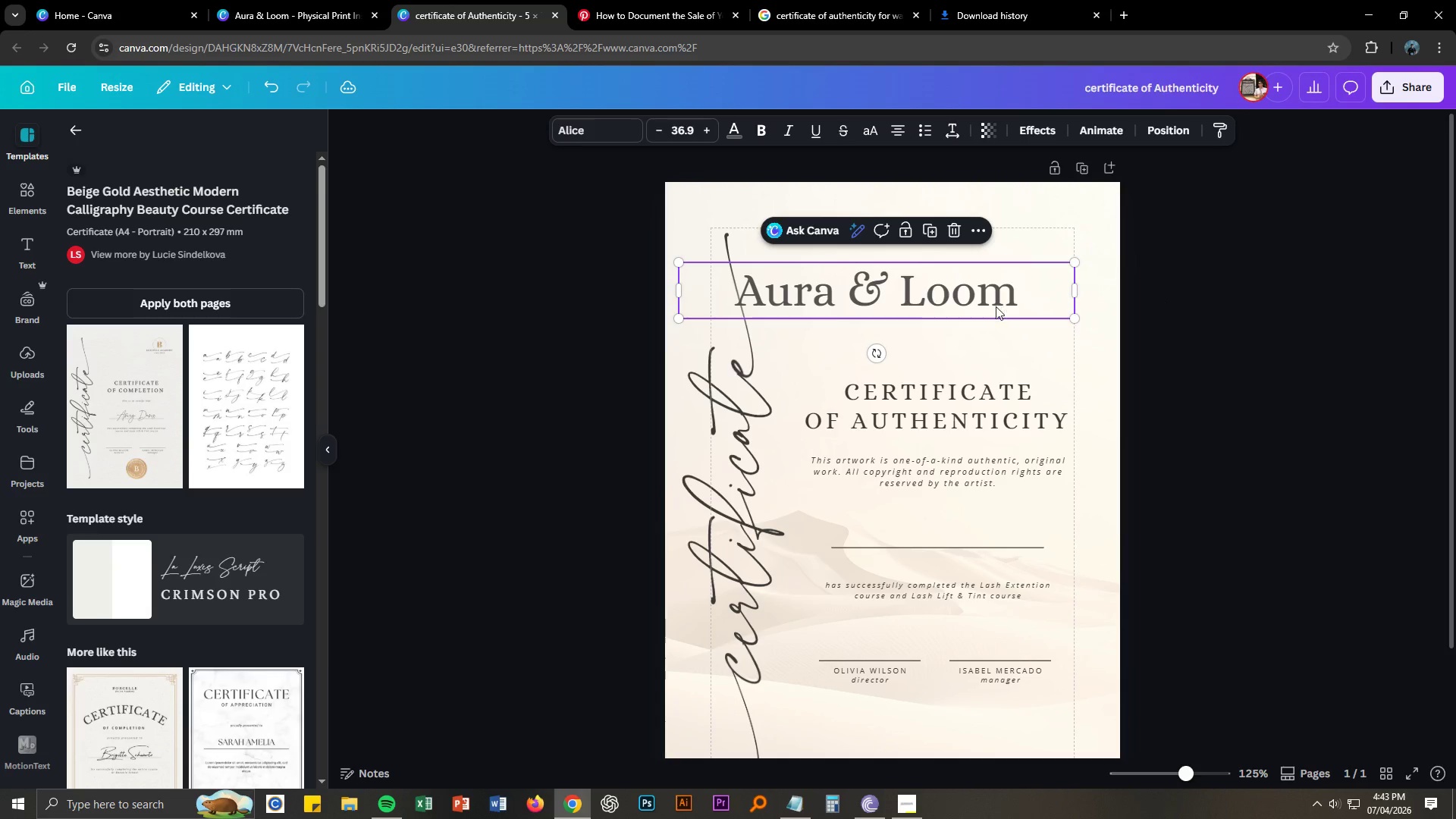 
left_click_drag(start_coordinate=[993, 305], to_coordinate=[1026, 301])
 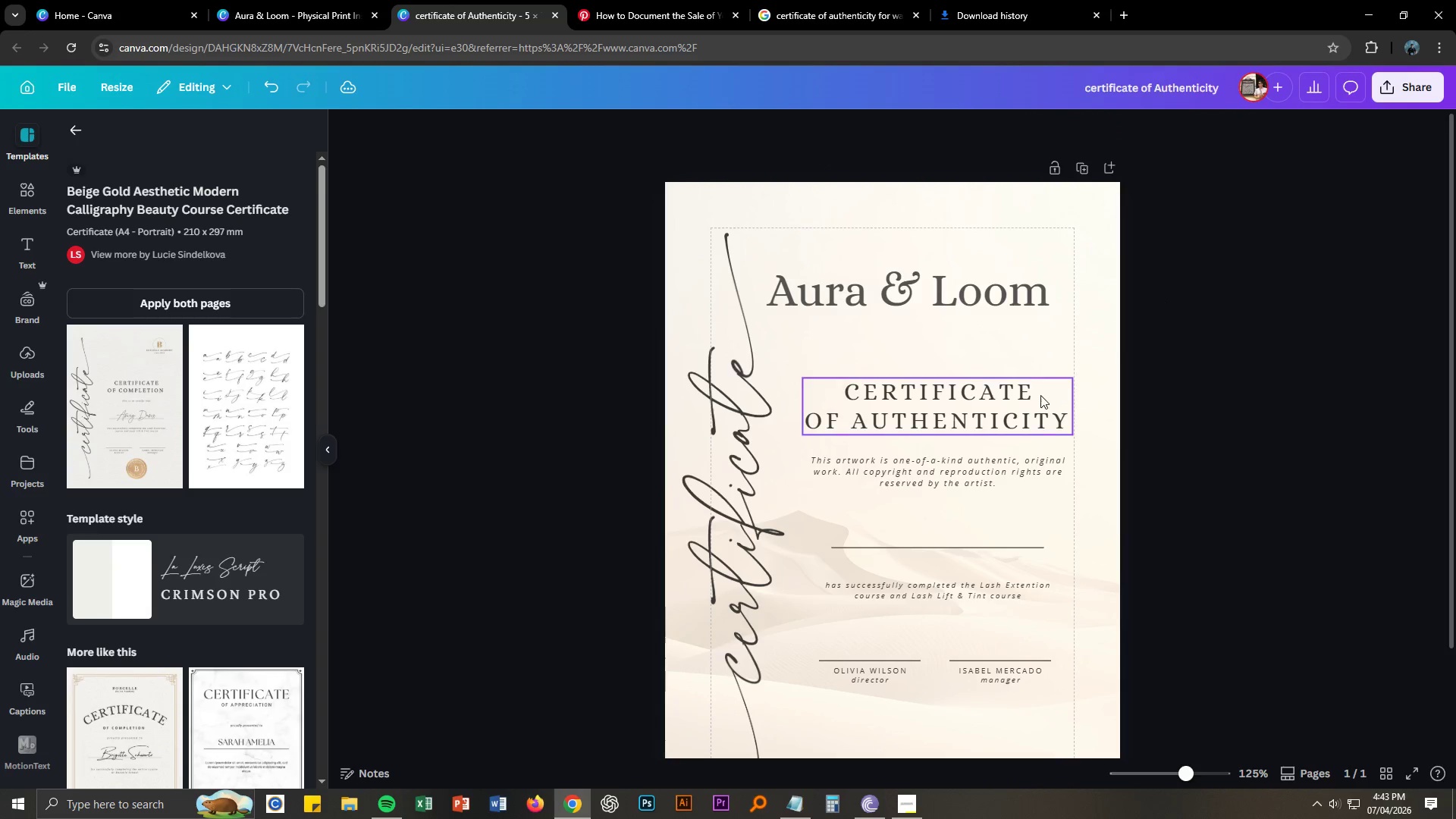 
double_click([1027, 403])
 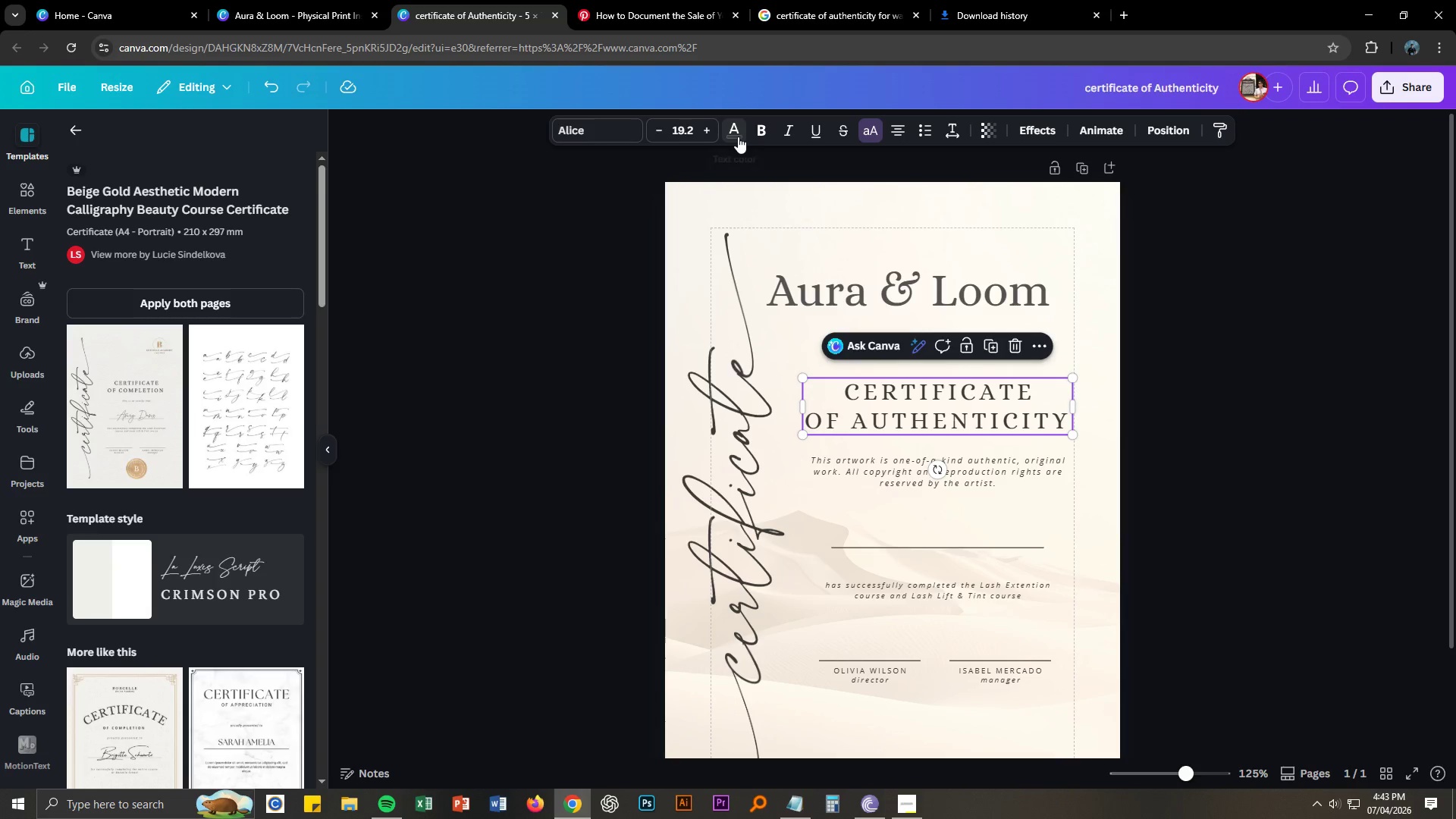 
left_click([738, 136])
 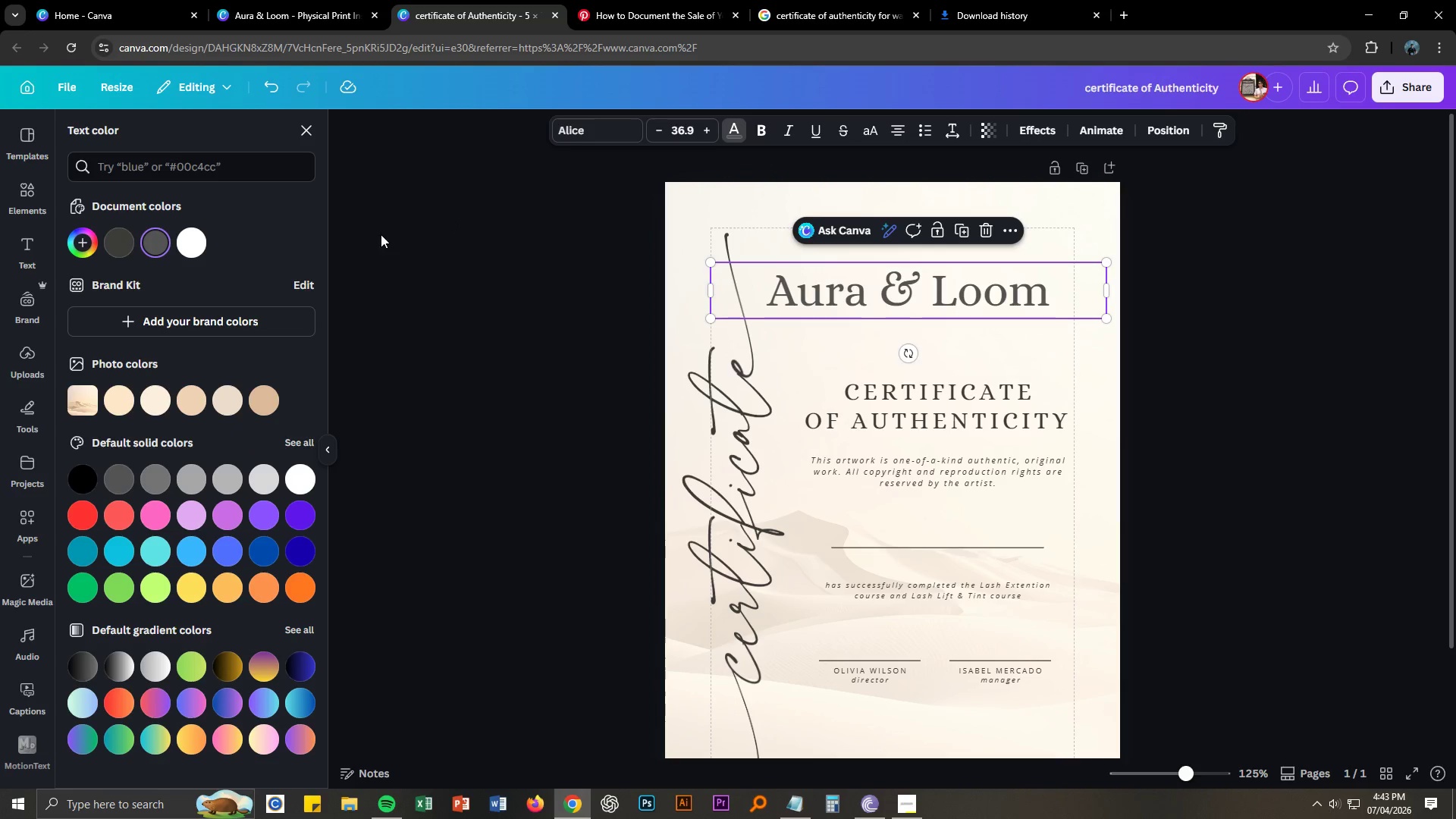 
left_click([127, 240])
 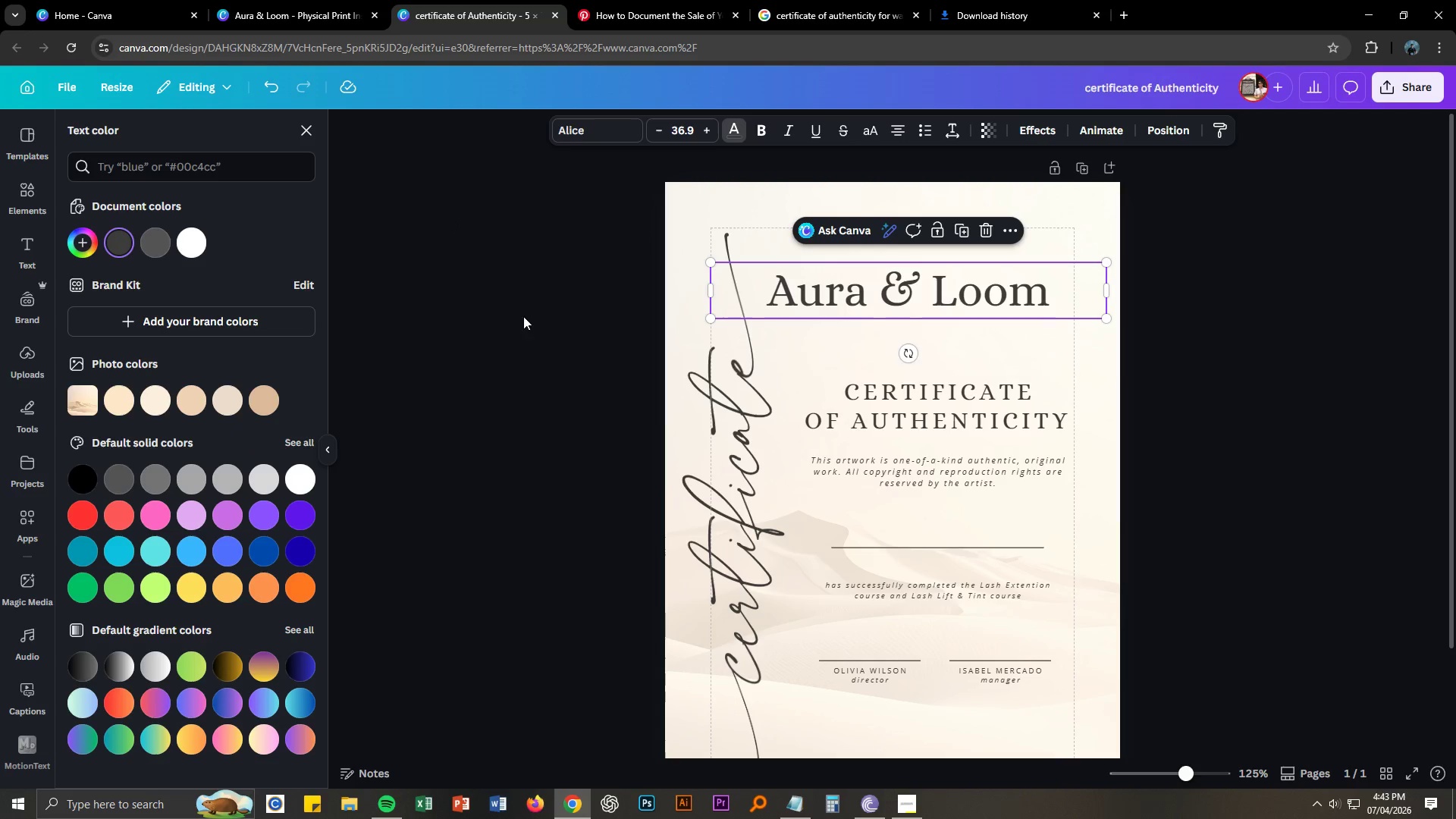 
left_click([502, 312])
 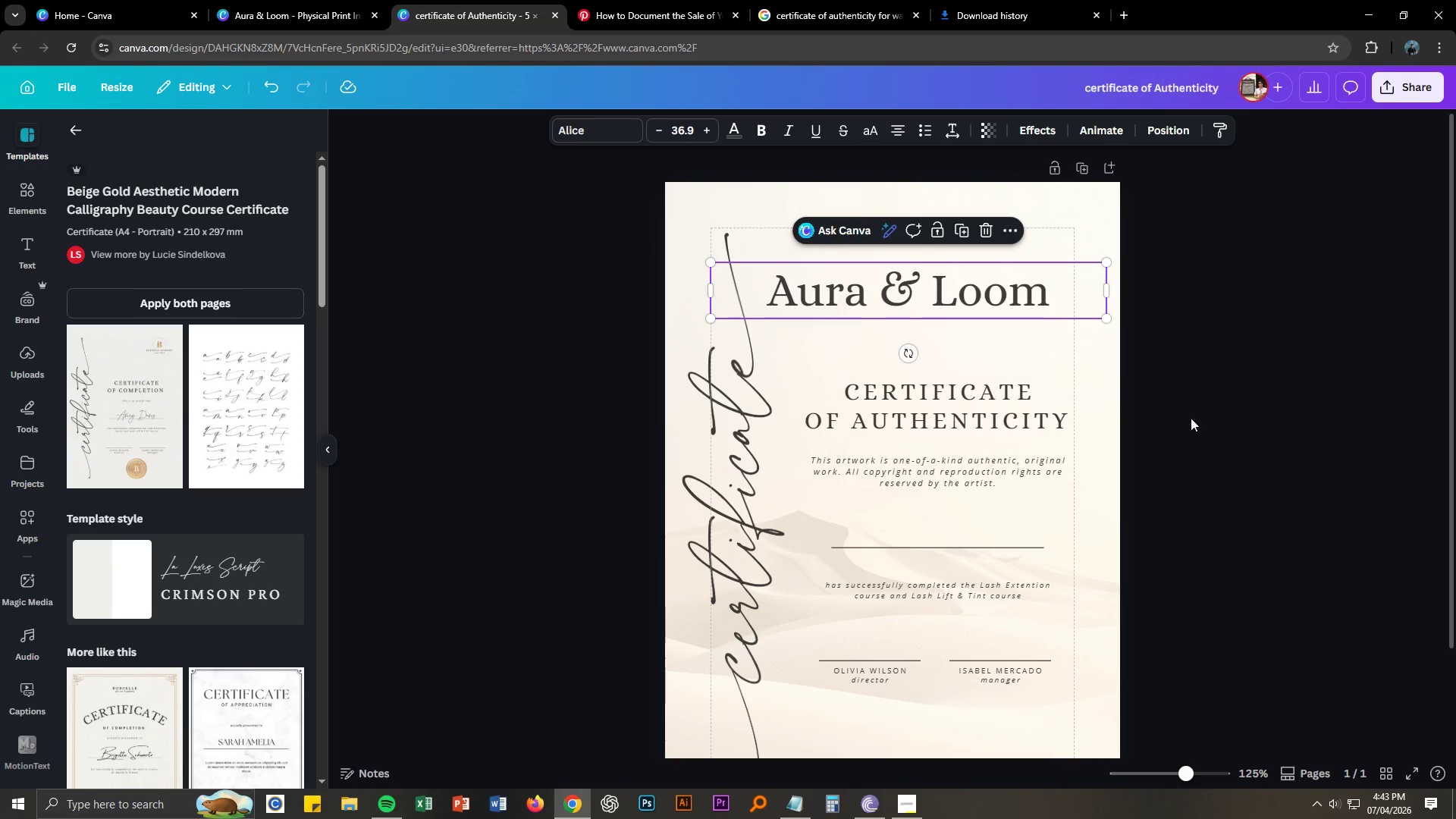 
left_click([1247, 425])
 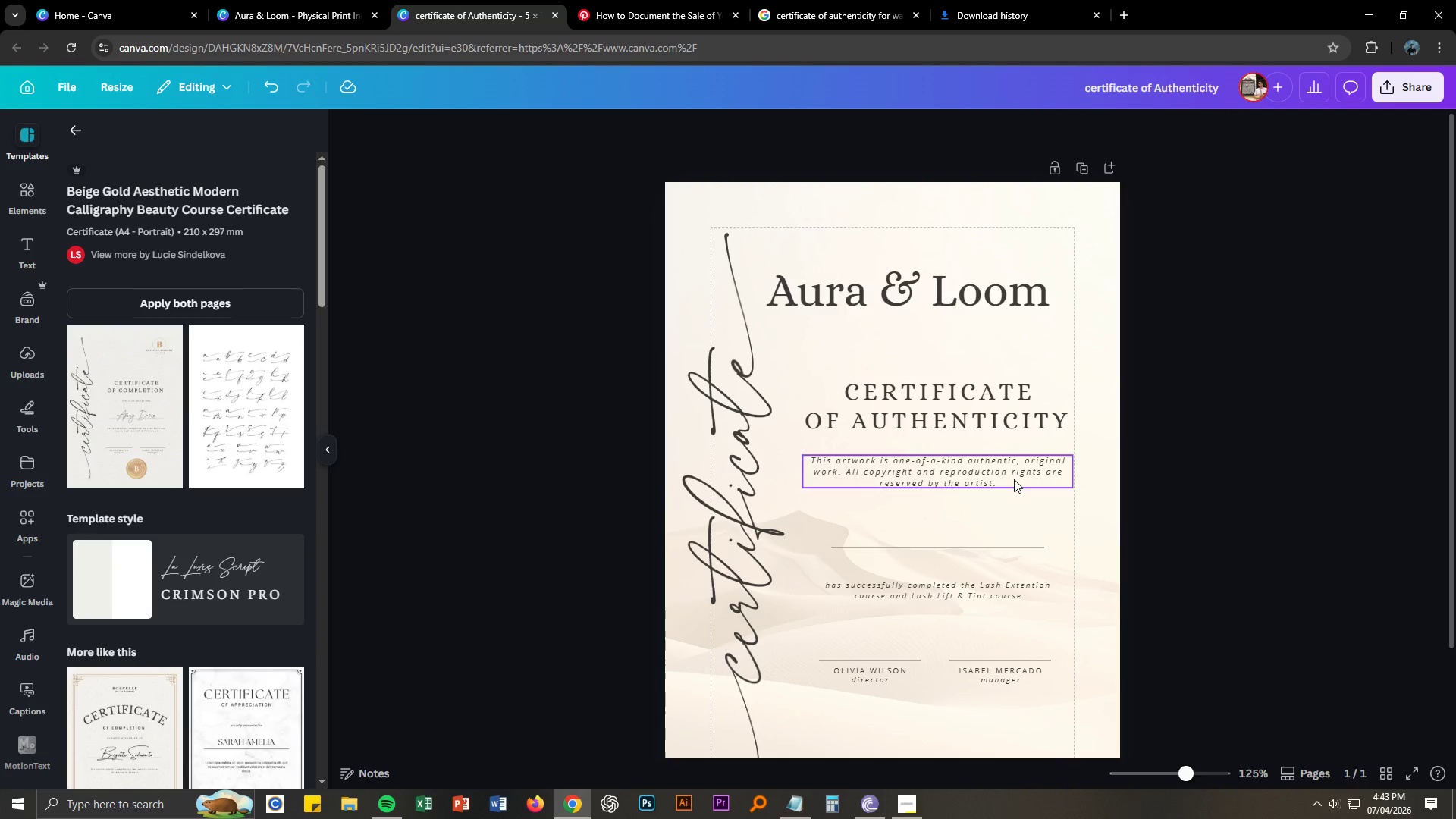 
left_click_drag(start_coordinate=[1014, 479], to_coordinate=[1015, 469])
 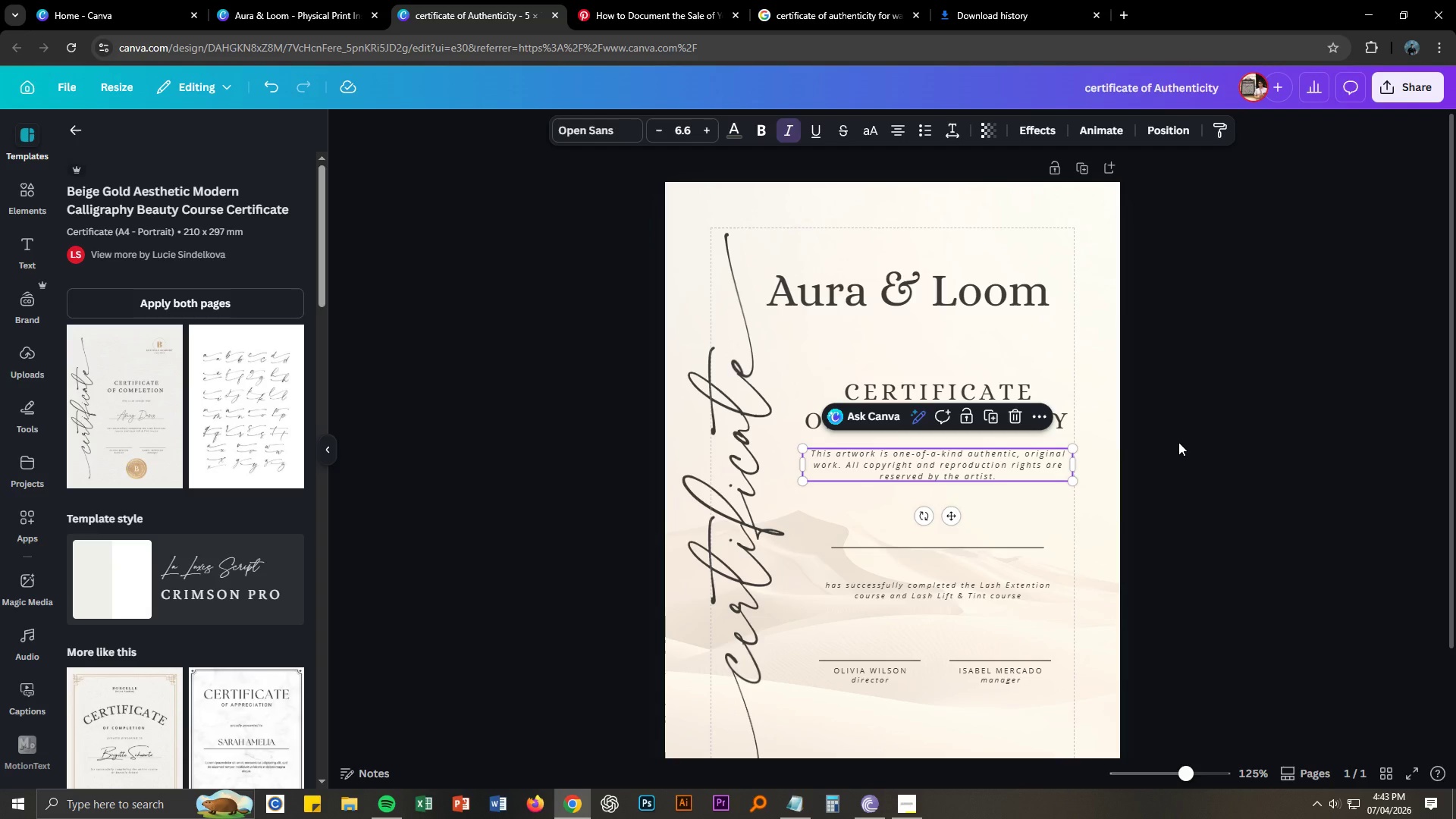 
left_click([1179, 442])
 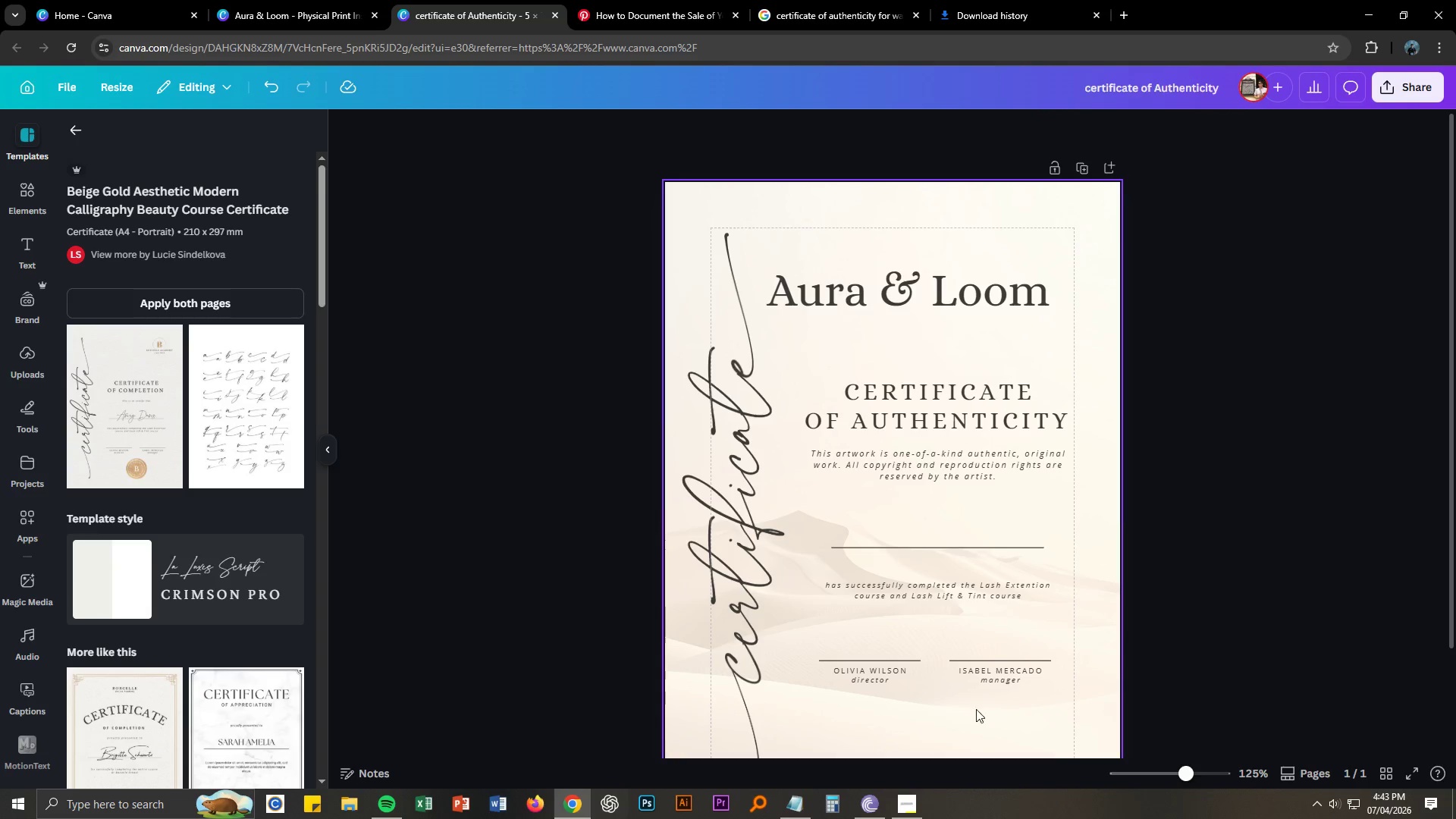 
left_click([894, 18])
 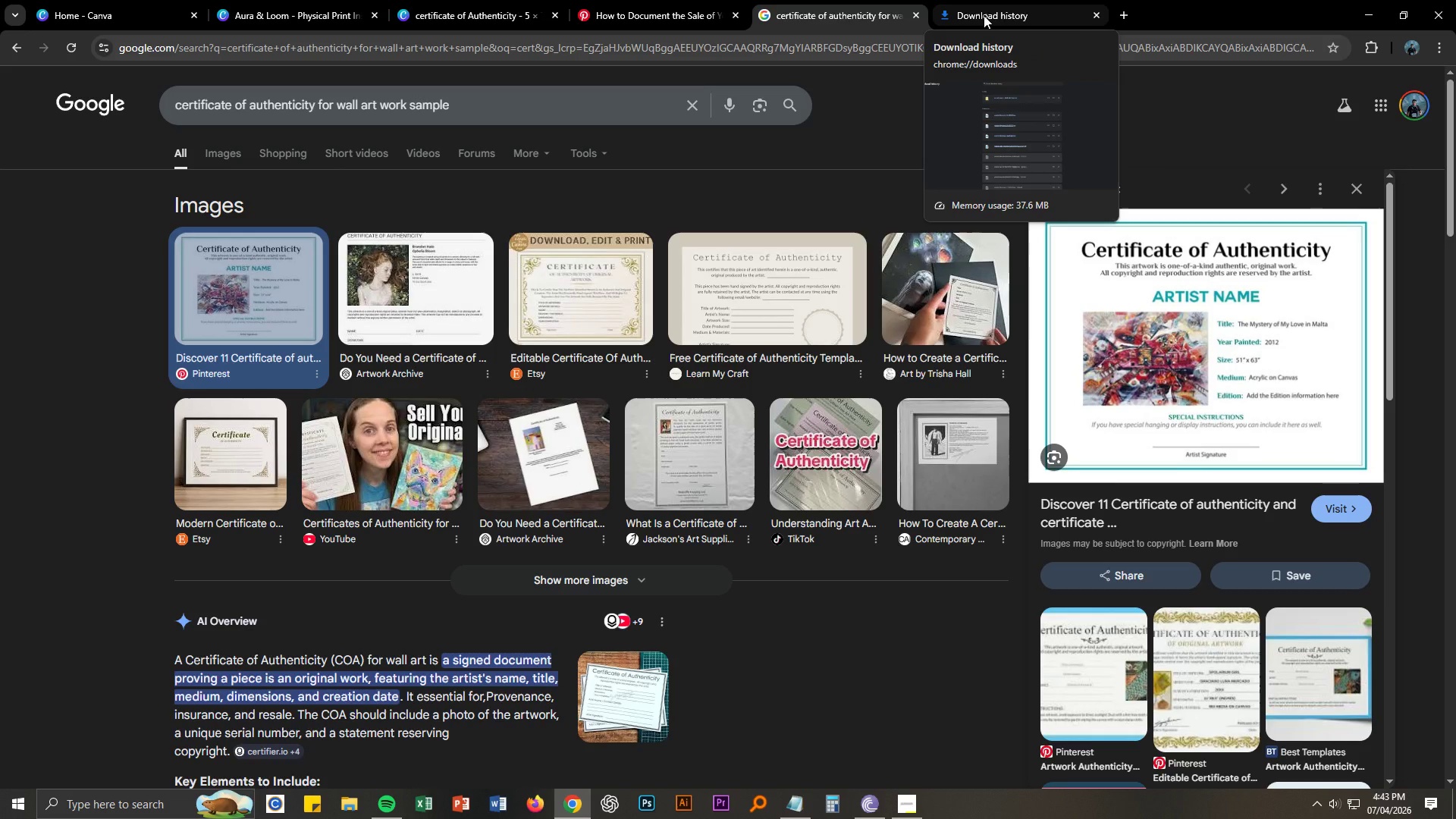 
left_click([519, 9])
 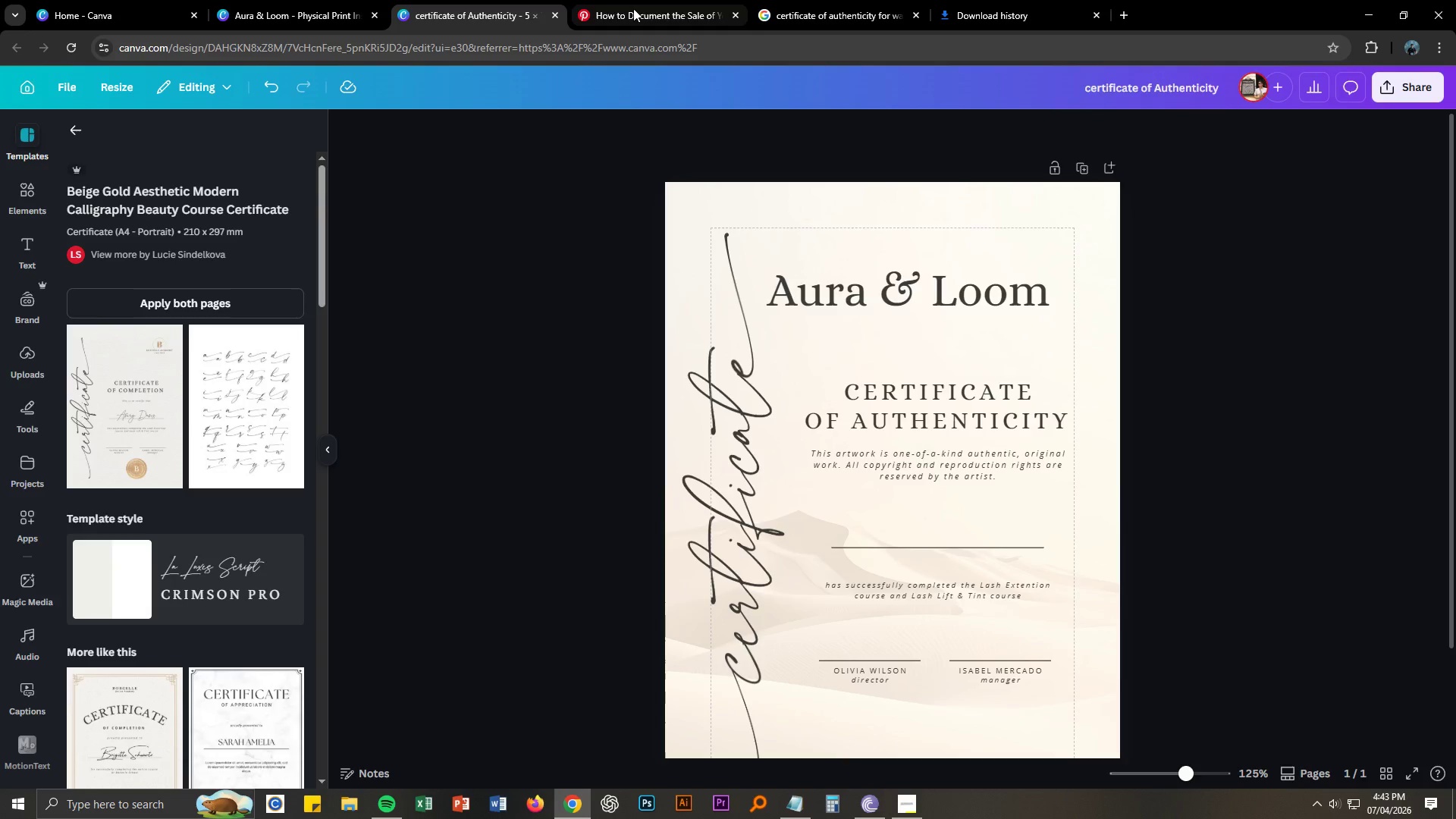 
left_click([633, 8])
 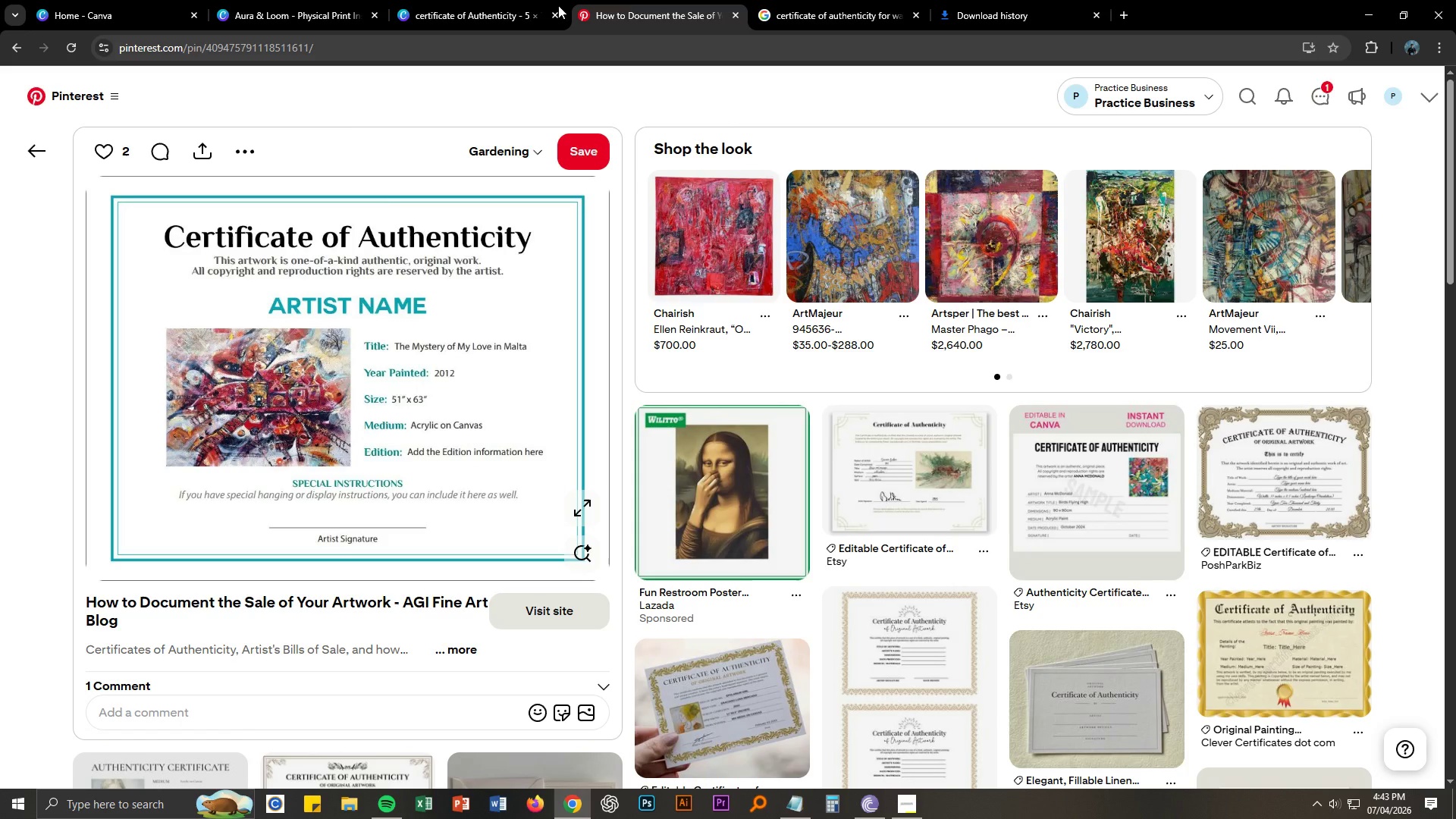 
left_click([517, 4])
 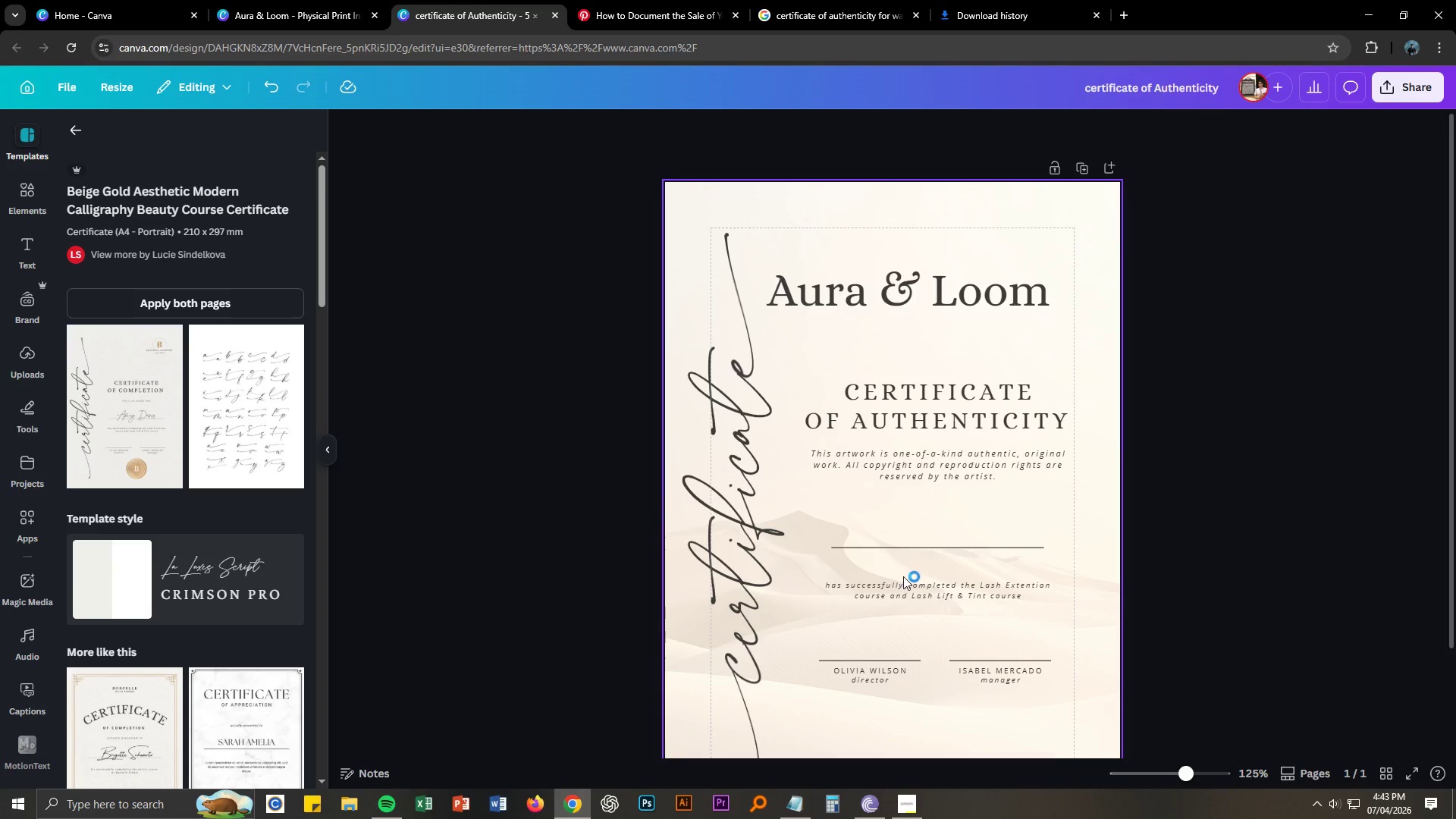 
left_click([985, 0])
 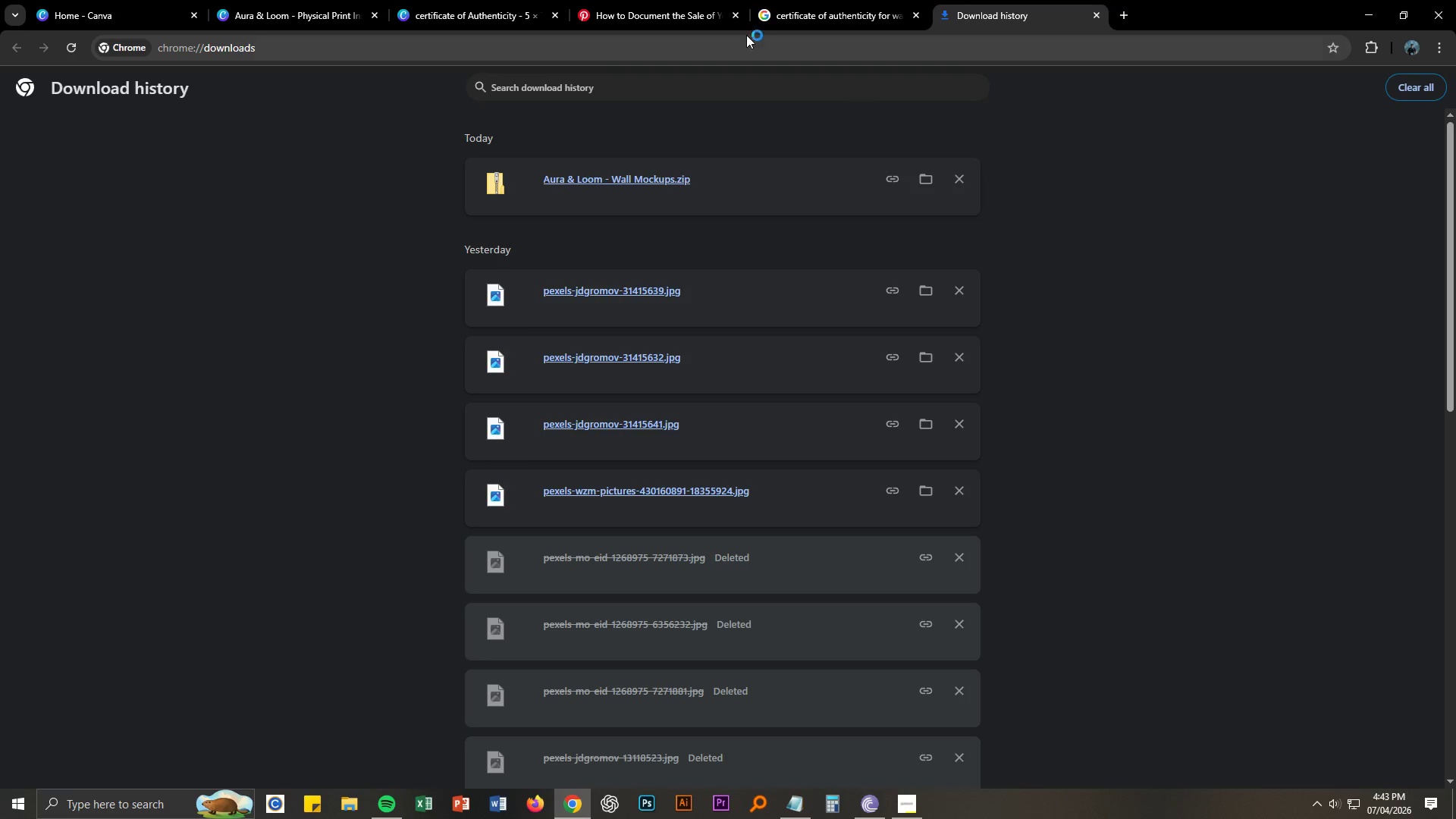 
left_click([852, 0])
 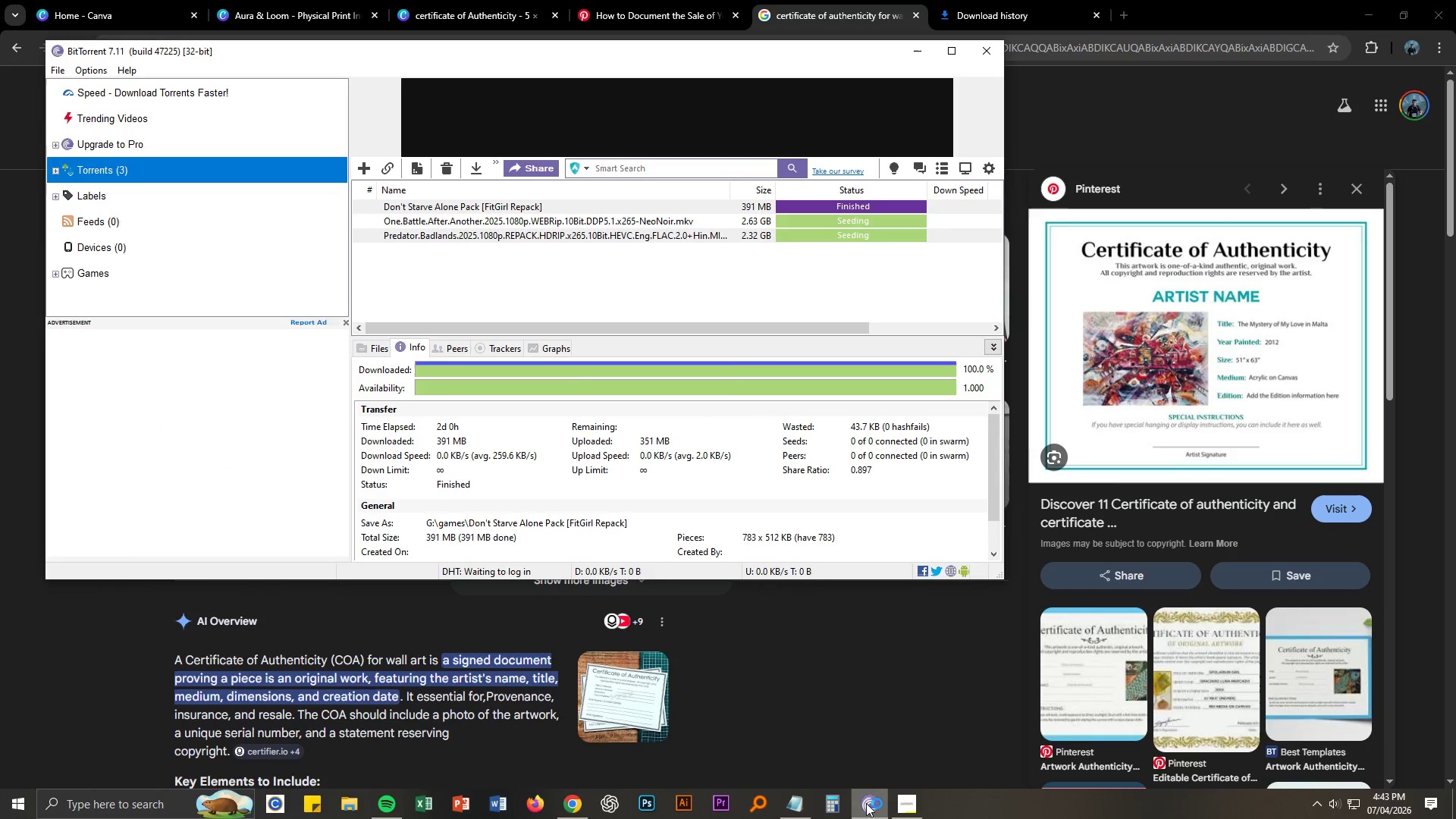 
left_click([866, 803])
 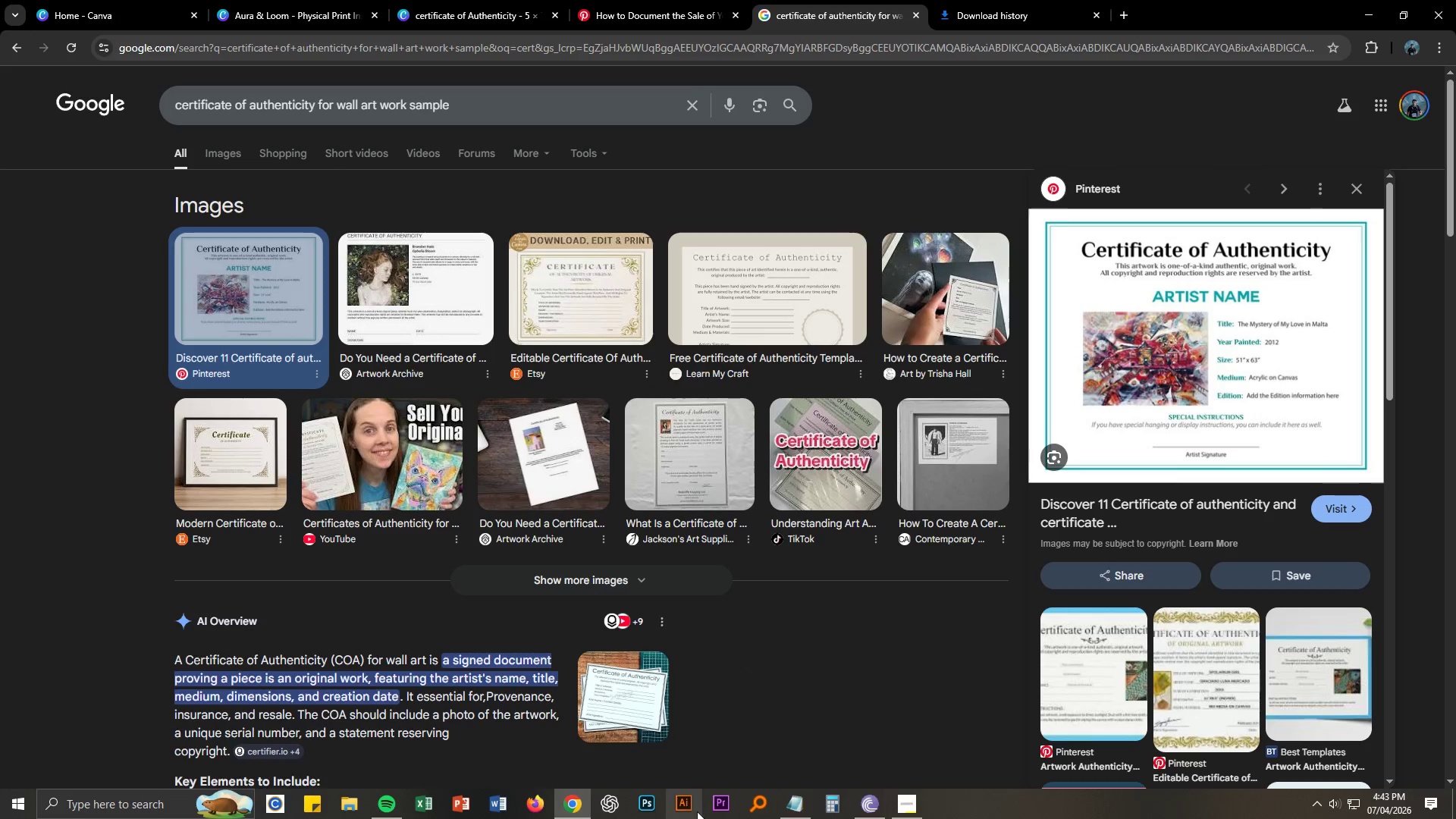 
right_click([882, 808])
 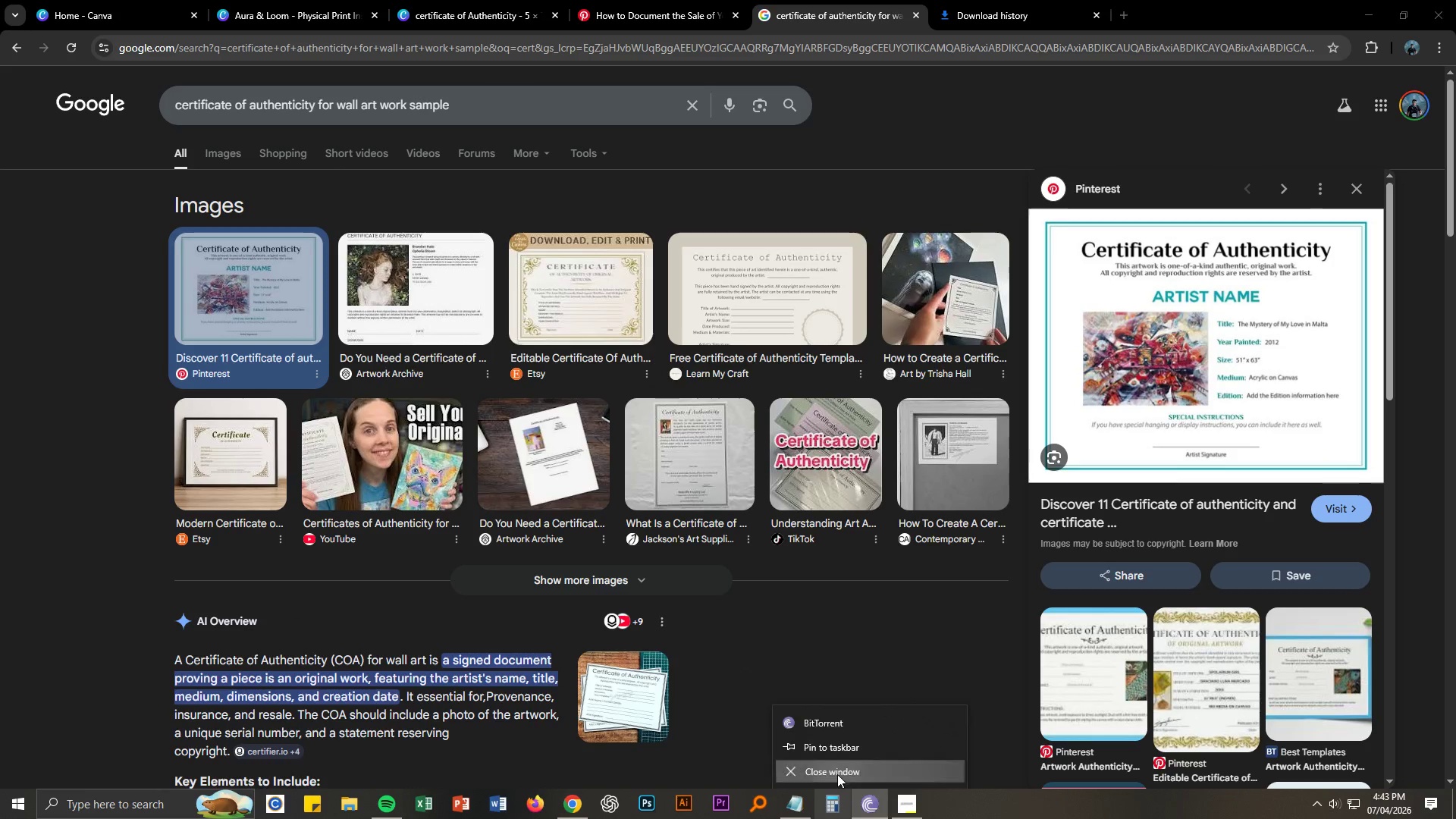 
double_click([808, 805])
 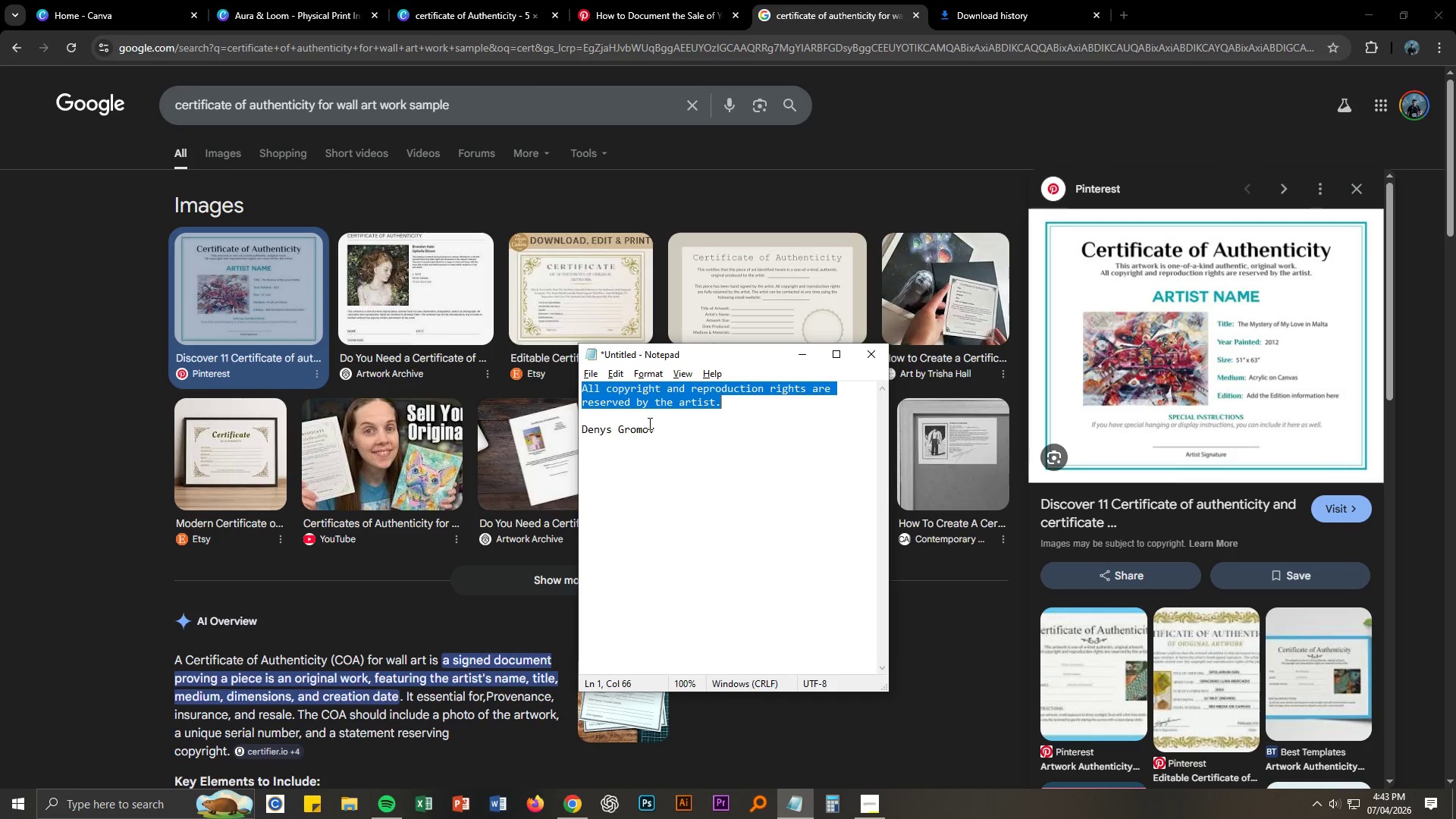 
left_click_drag(start_coordinate=[654, 433], to_coordinate=[584, 429])
 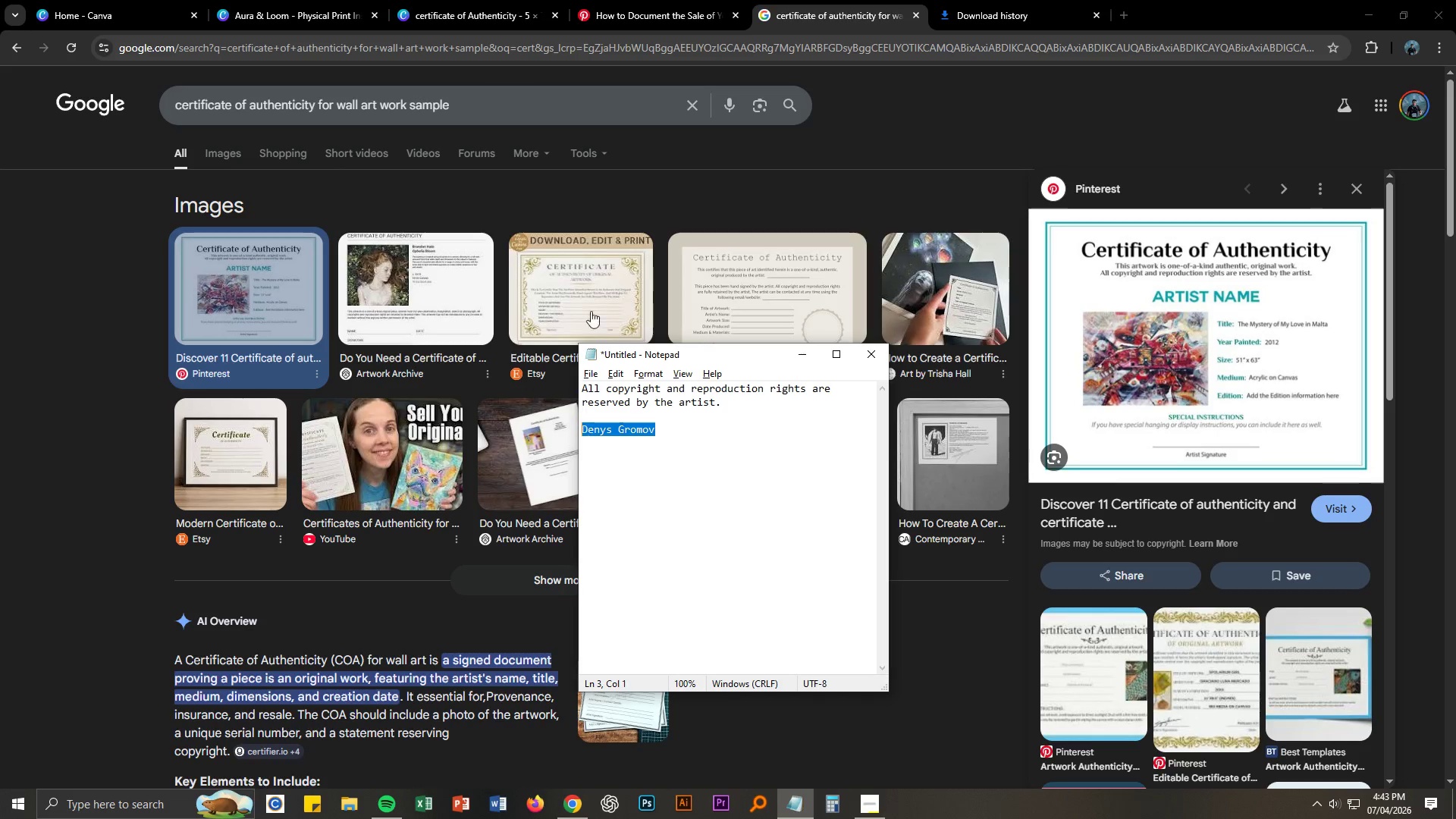 
key(Control+C)
 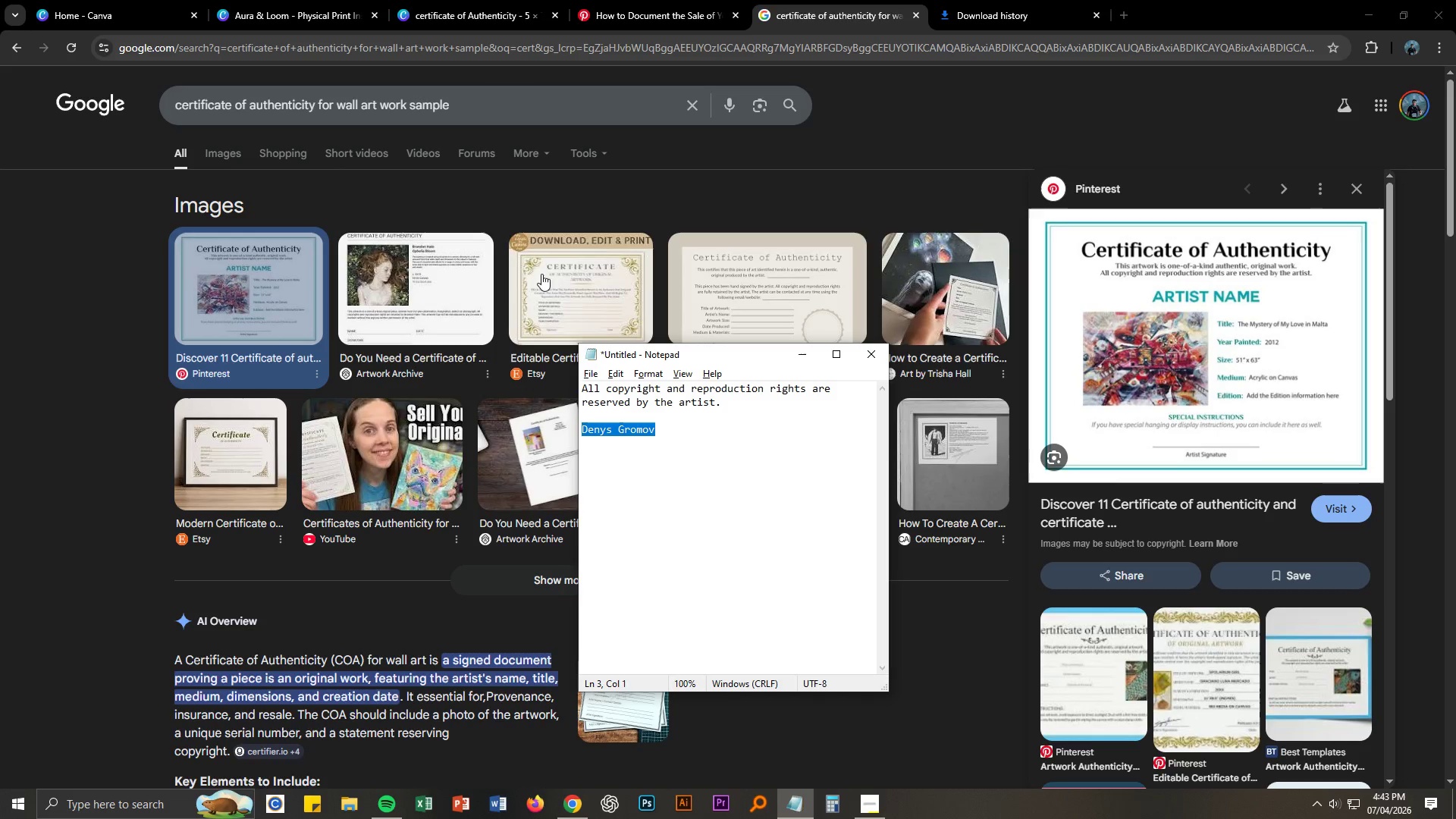 
key(Control+C)
 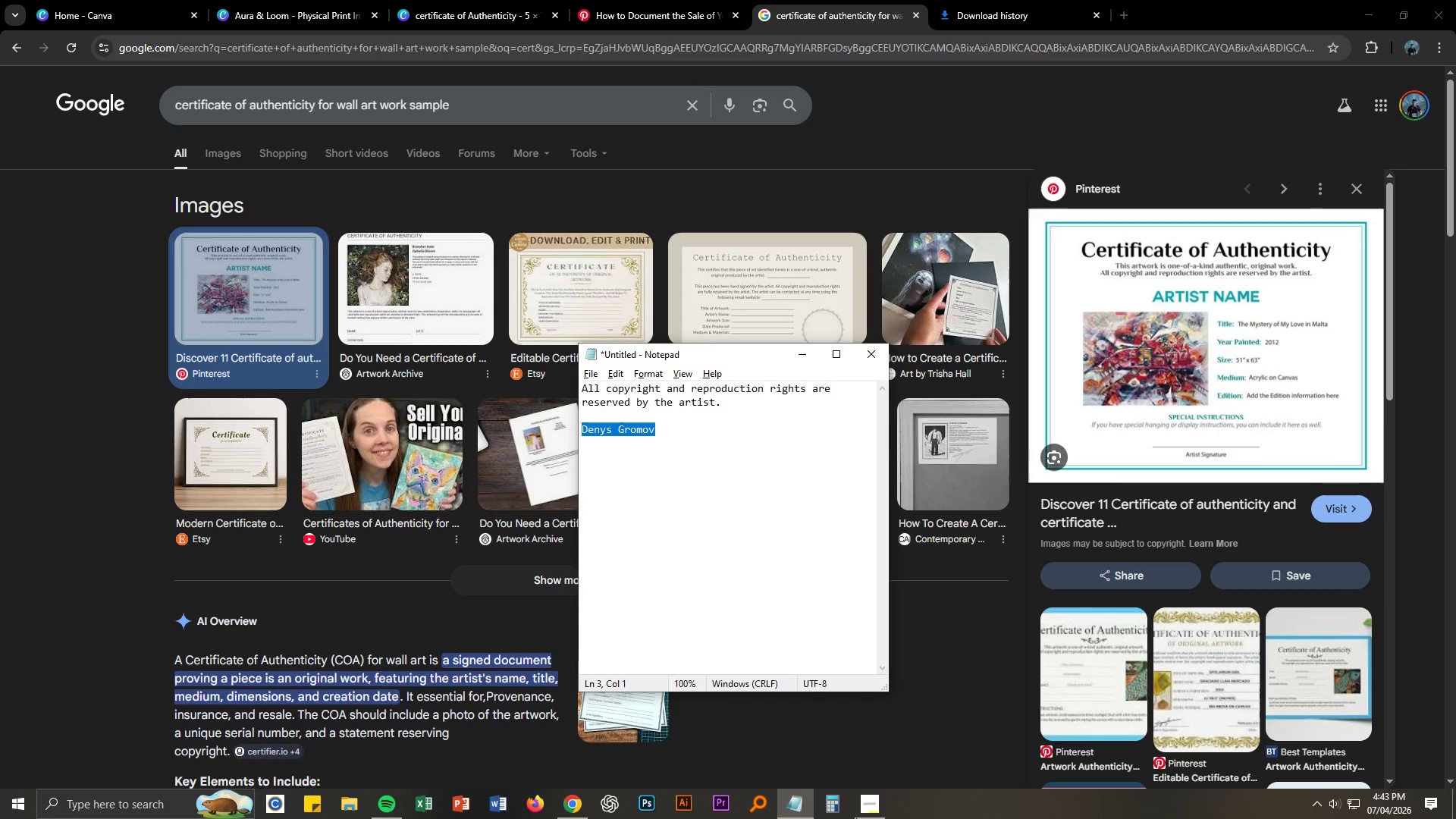 
key(Control+C)
 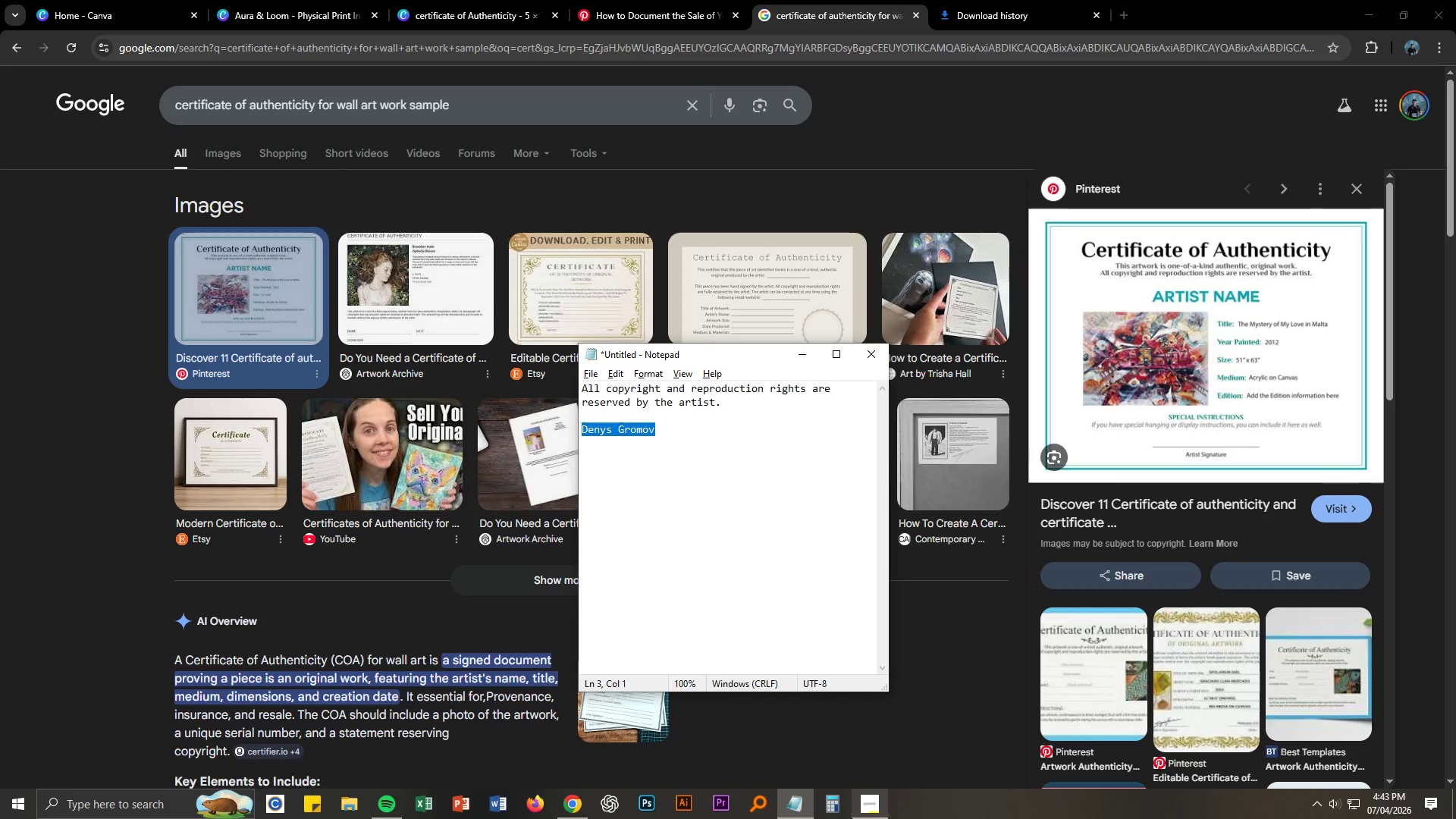 
key(Control+C)
 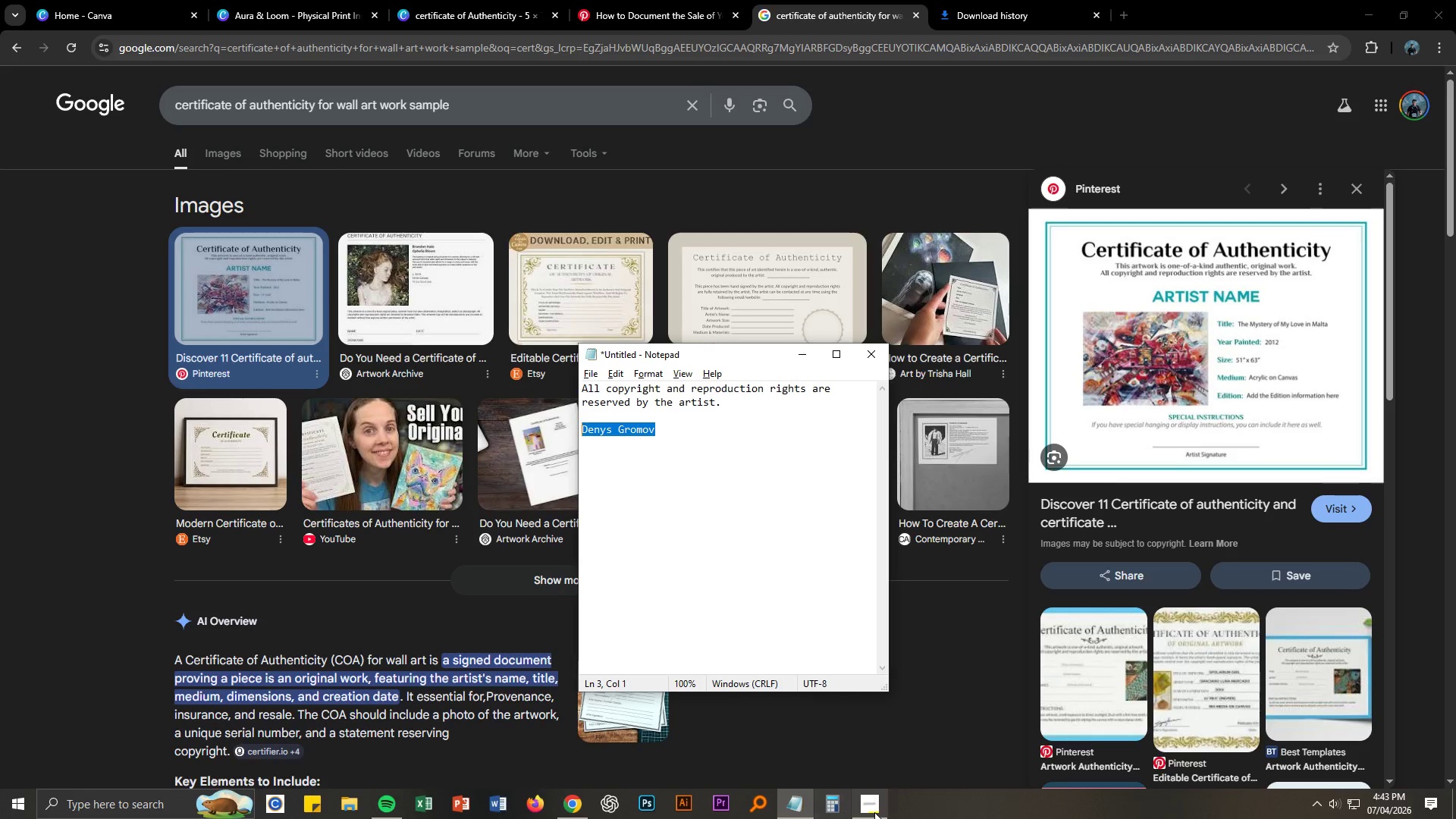 
left_click([874, 811])